 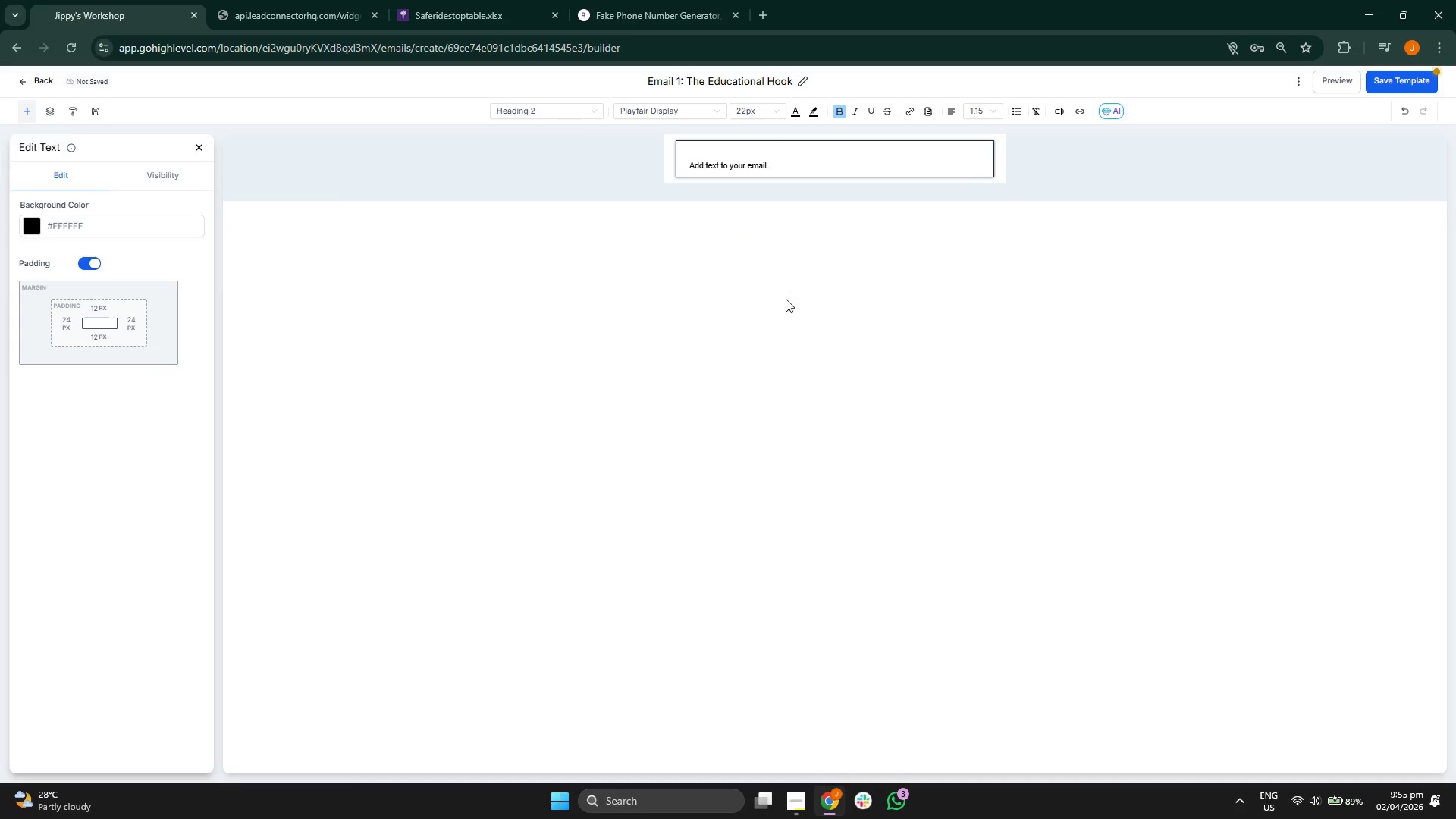 
type(Hi {{contact.first)
 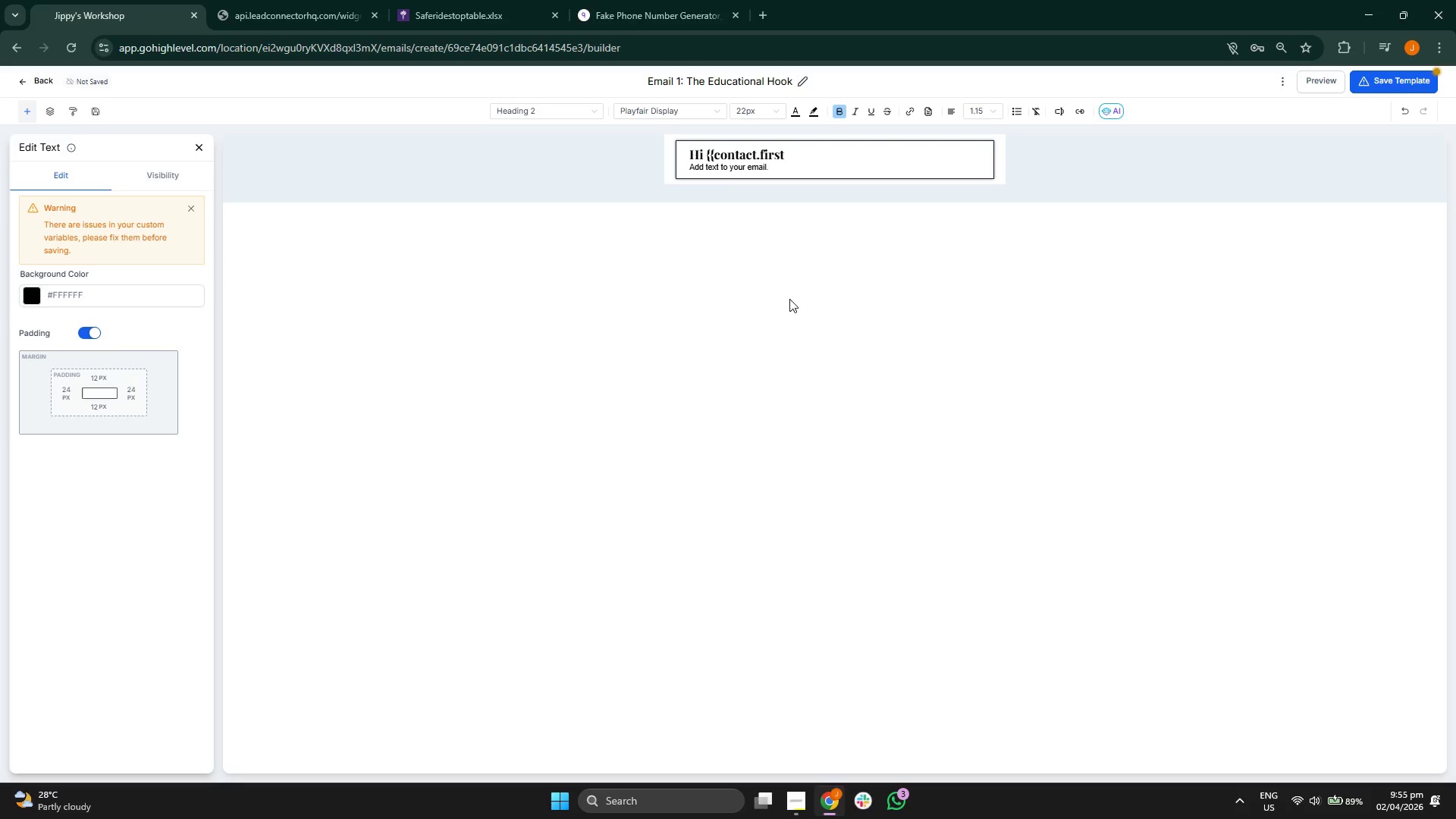 
key(Shift+Minus)
 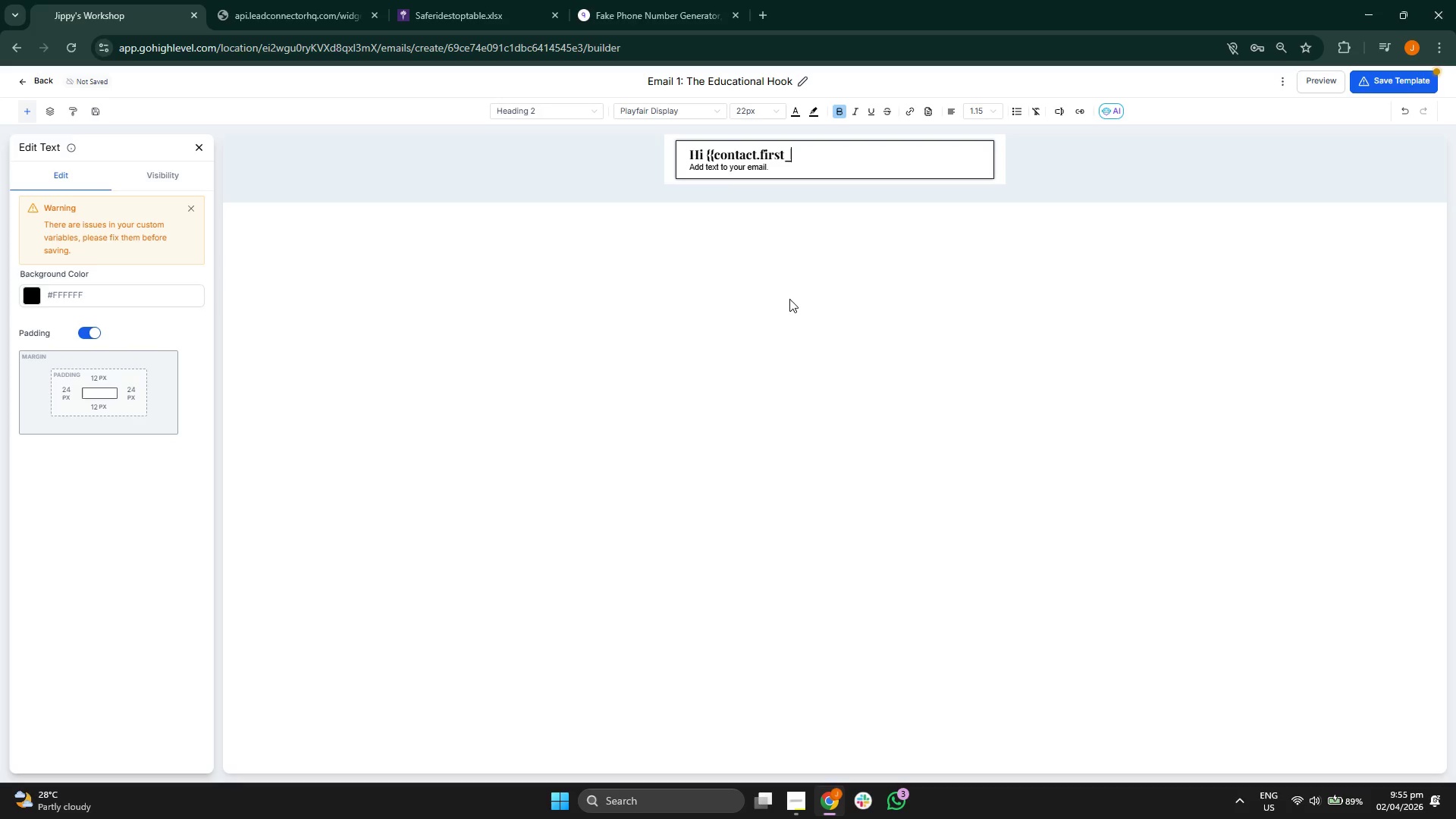 
type(name)
 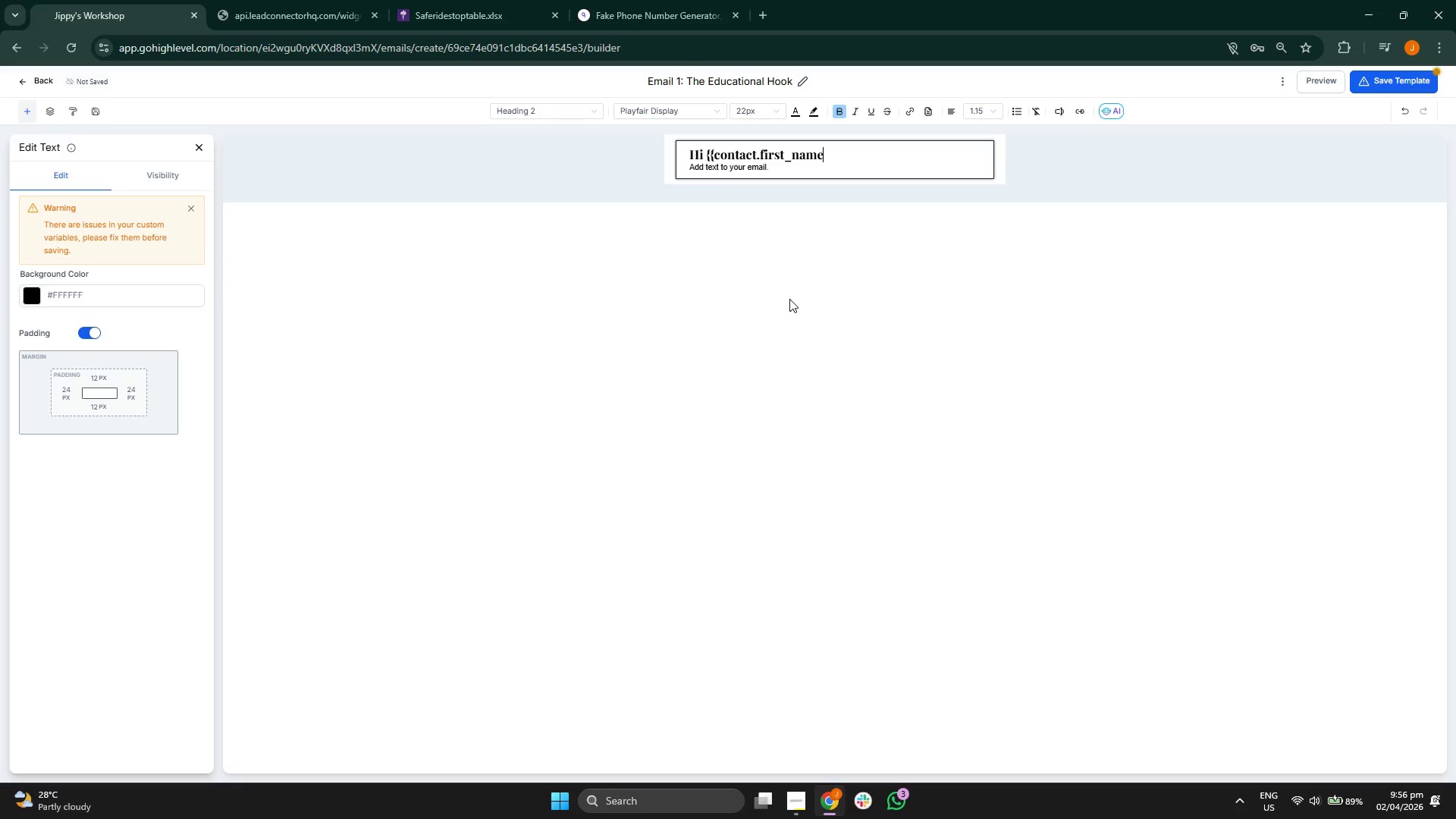 
key(Shift+BracketRight)
 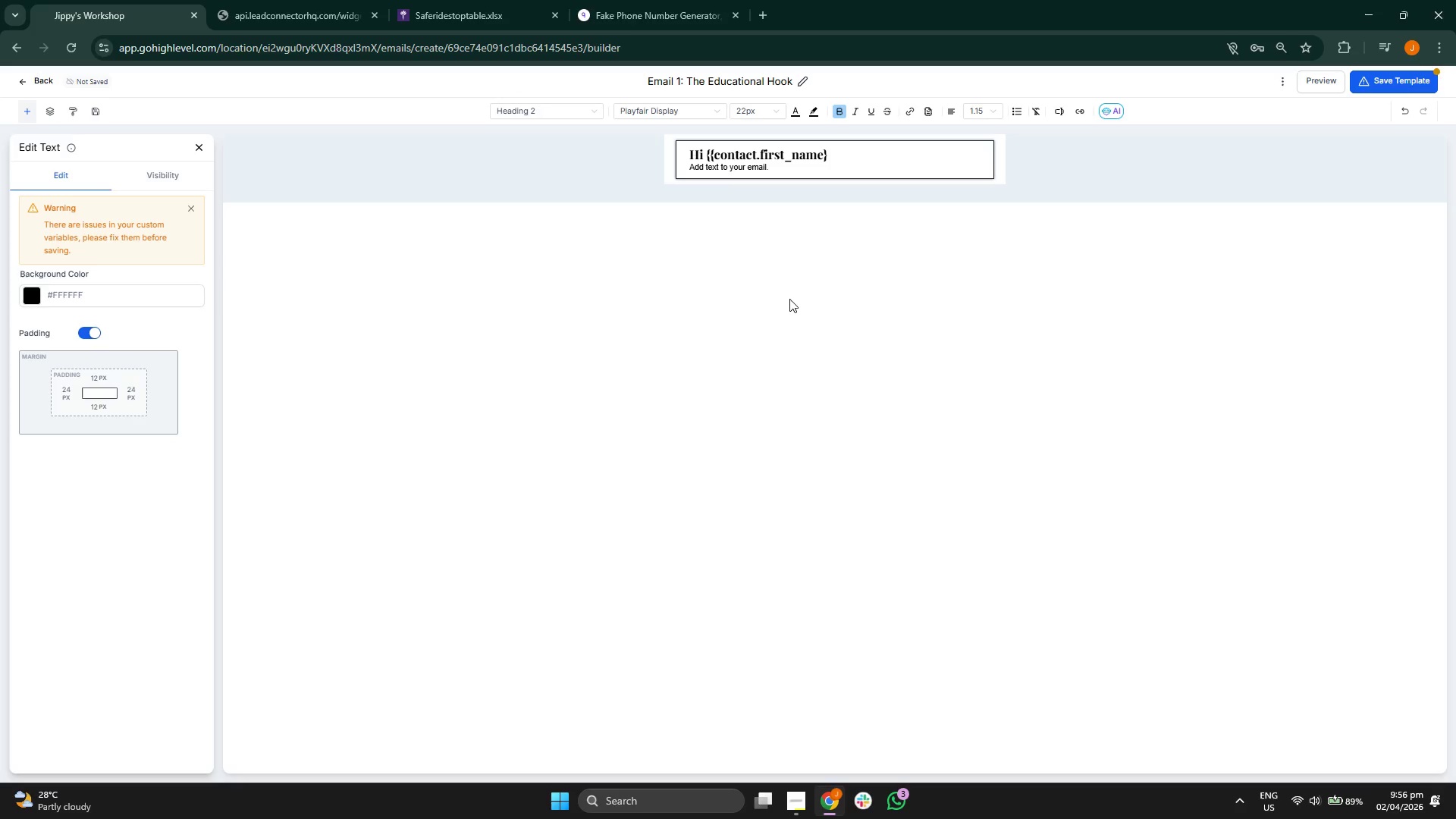 
key(Shift+BracketRight)
 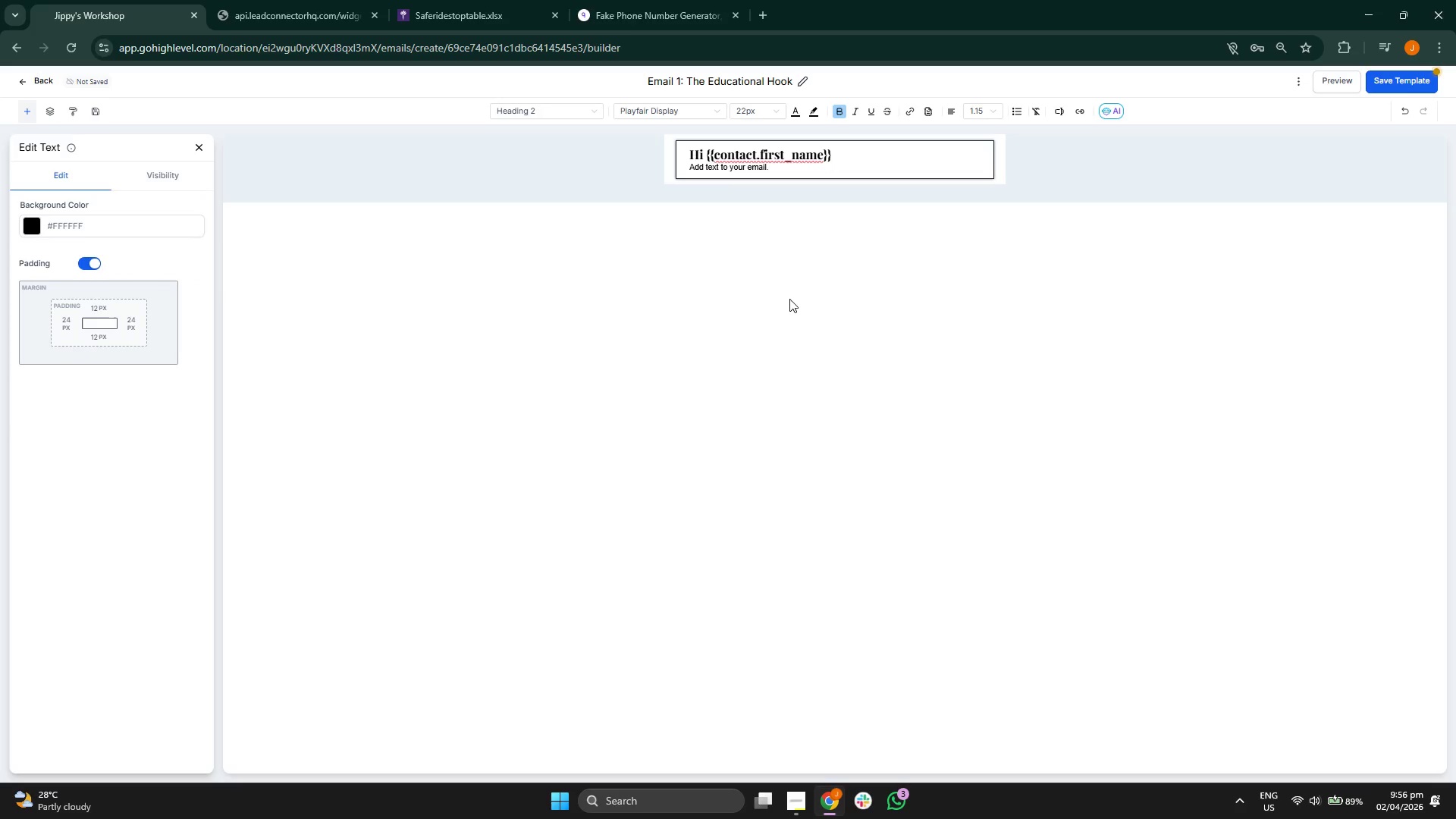 
key(Comma)
 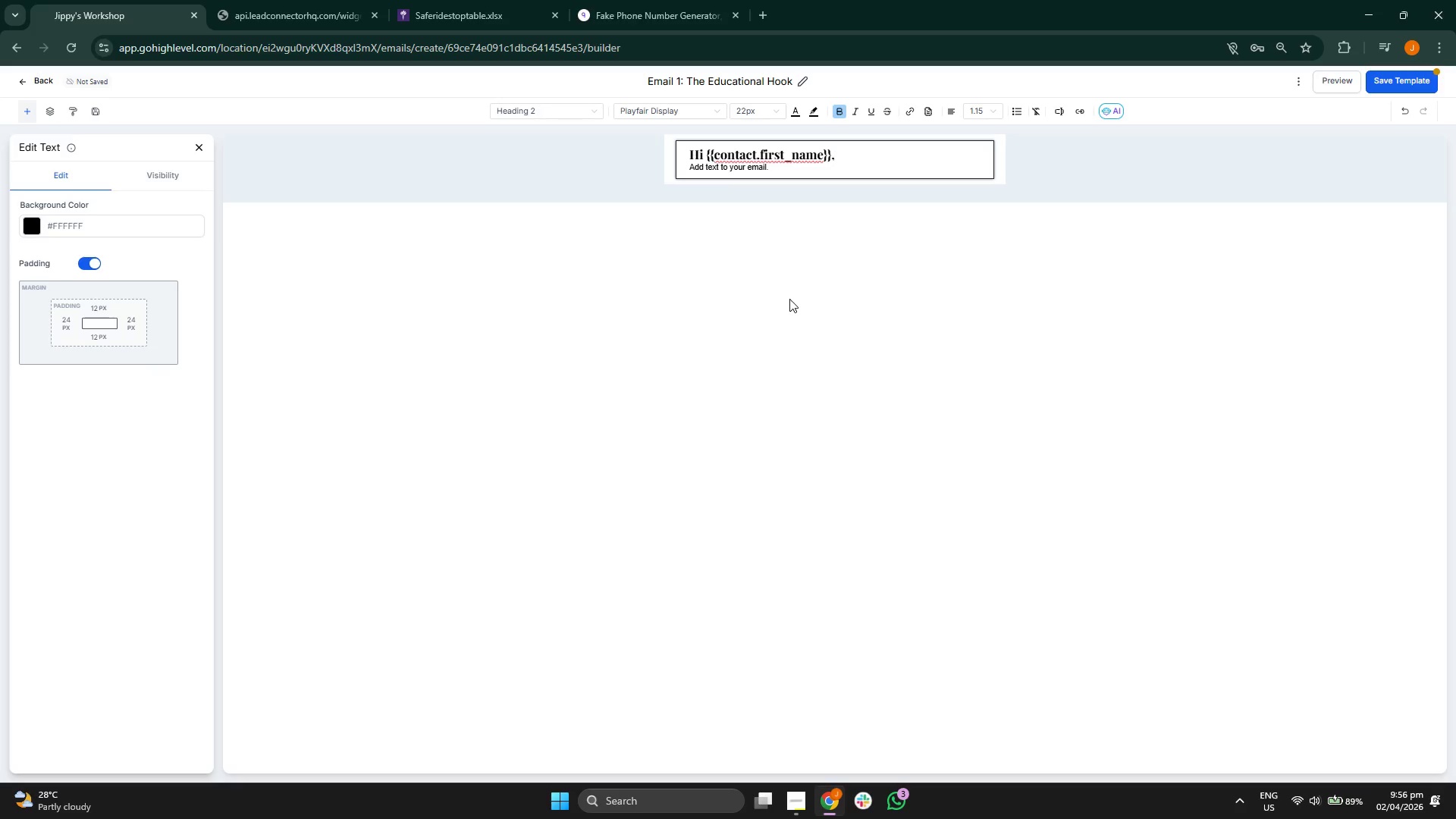 
key(ArrowDown)
 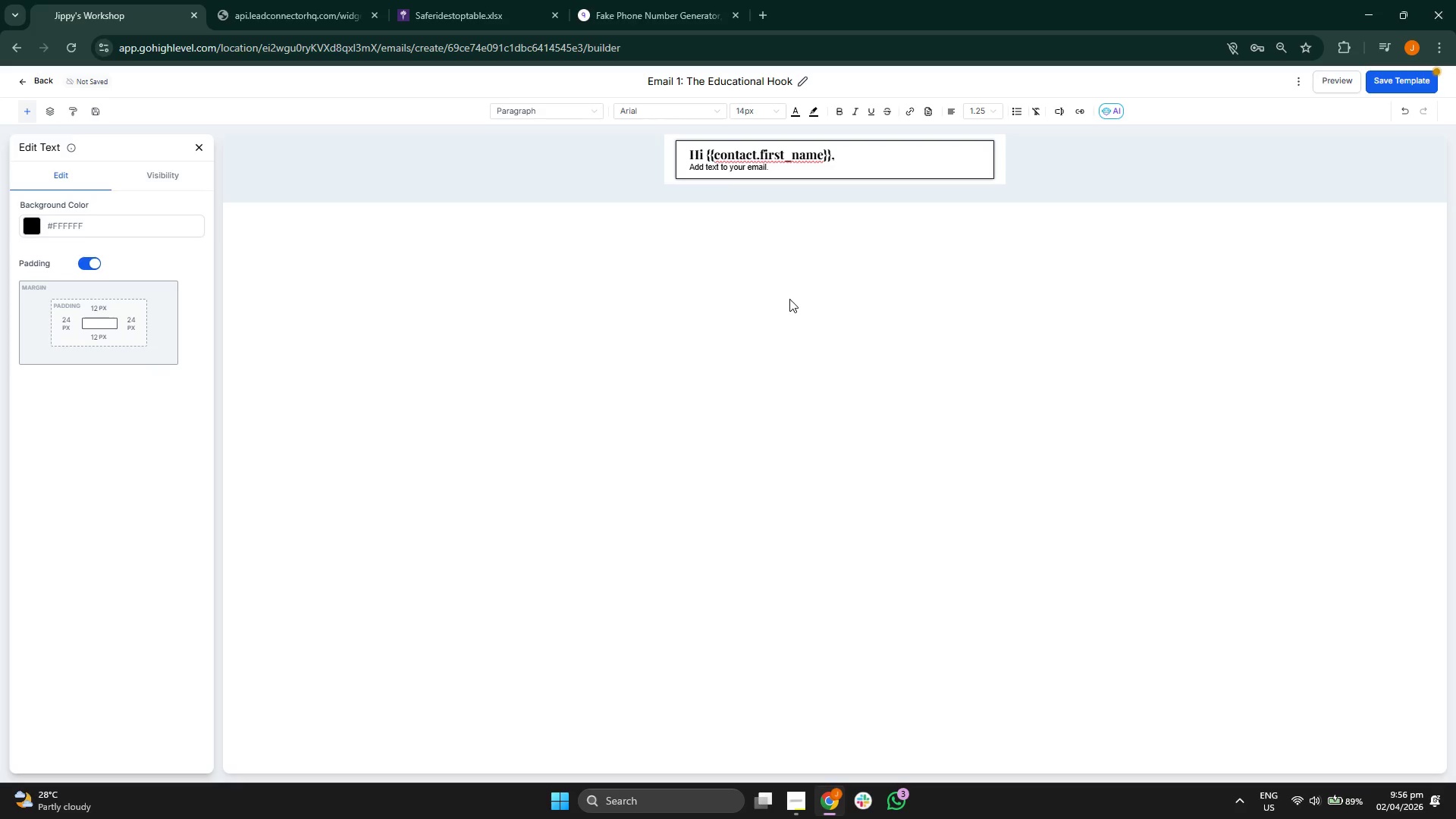 
key(Backspace)
 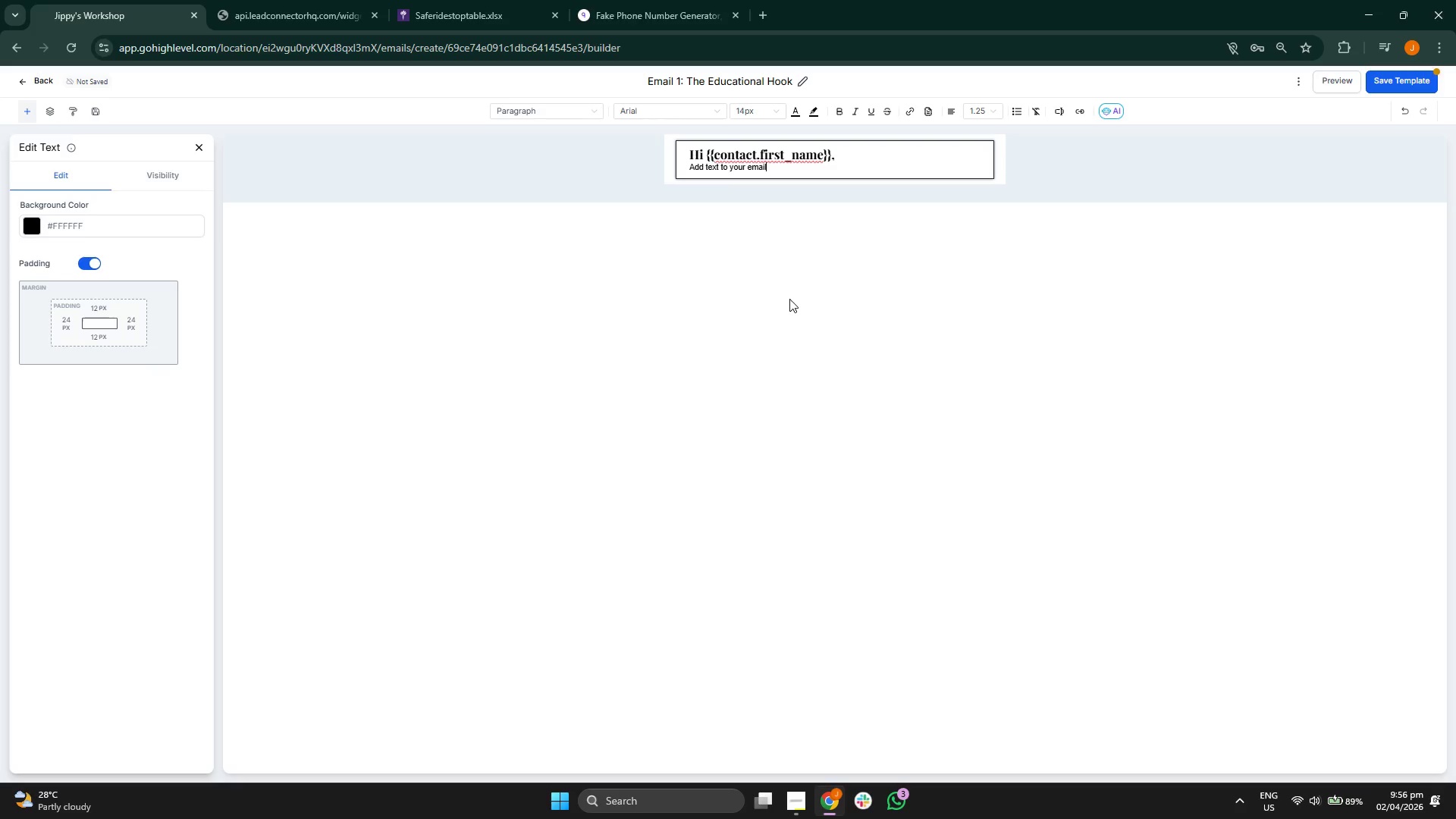 
key(Backspace)
 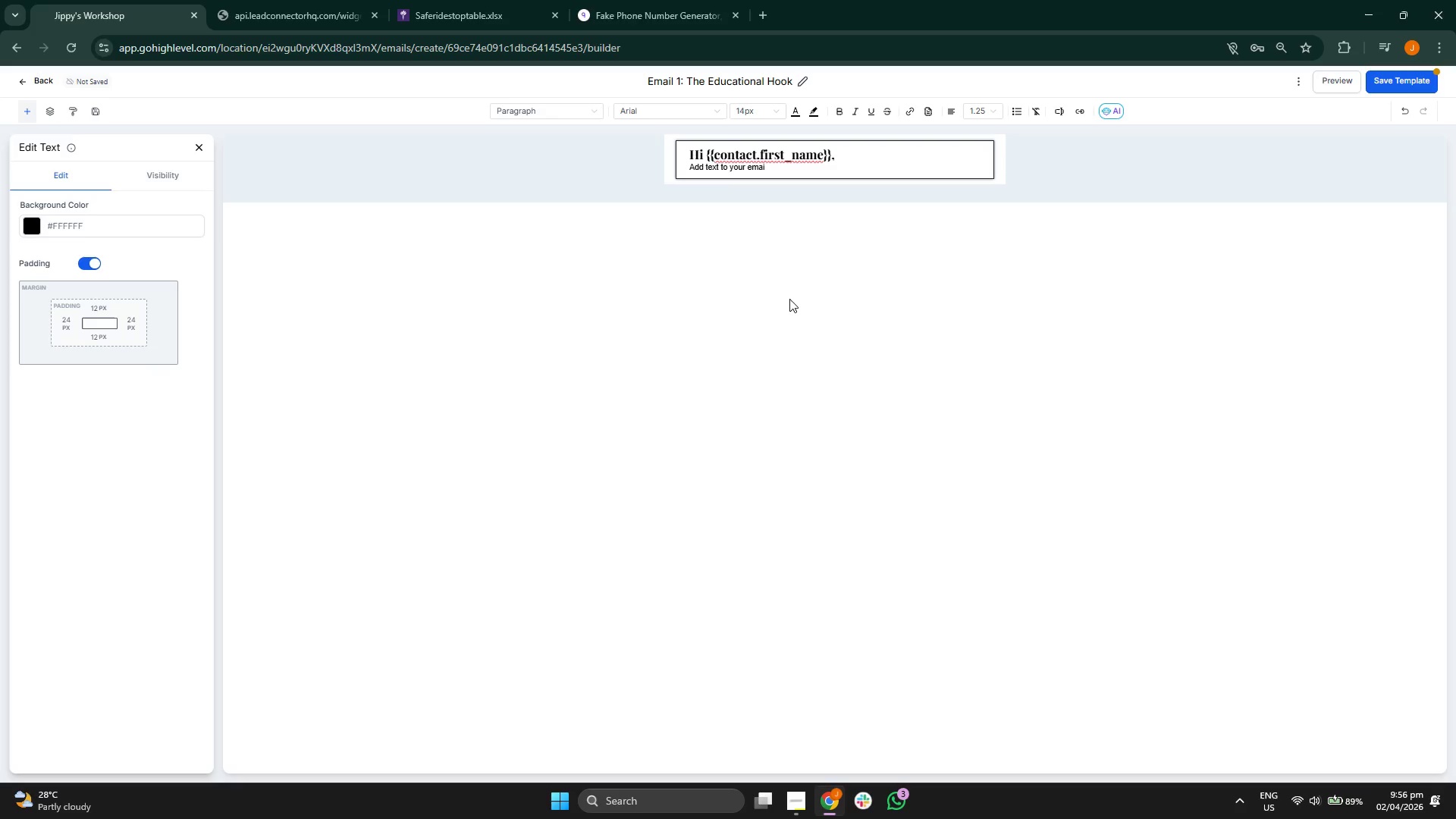 
key(Backspace)
 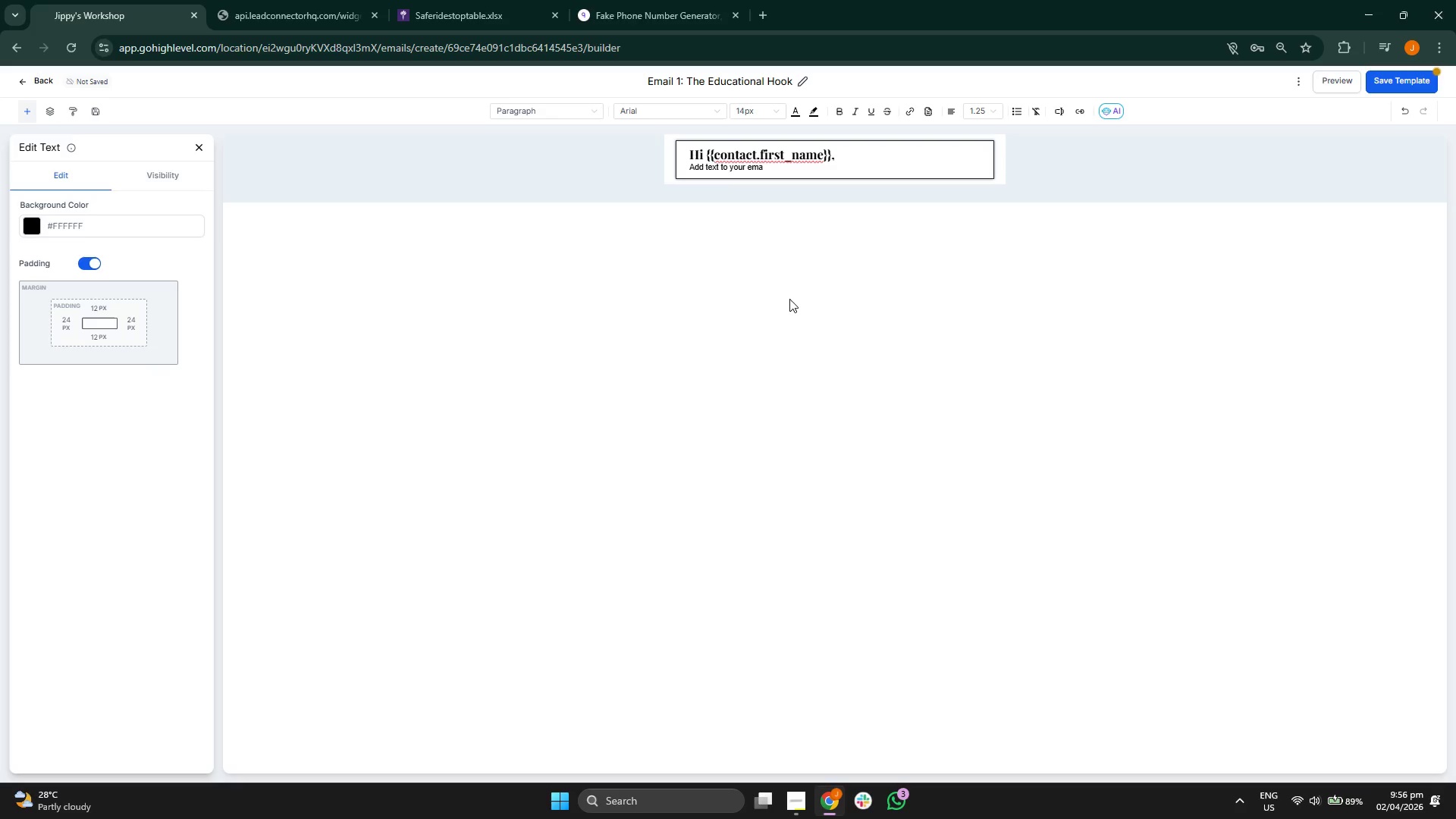 
key(Backspace)
 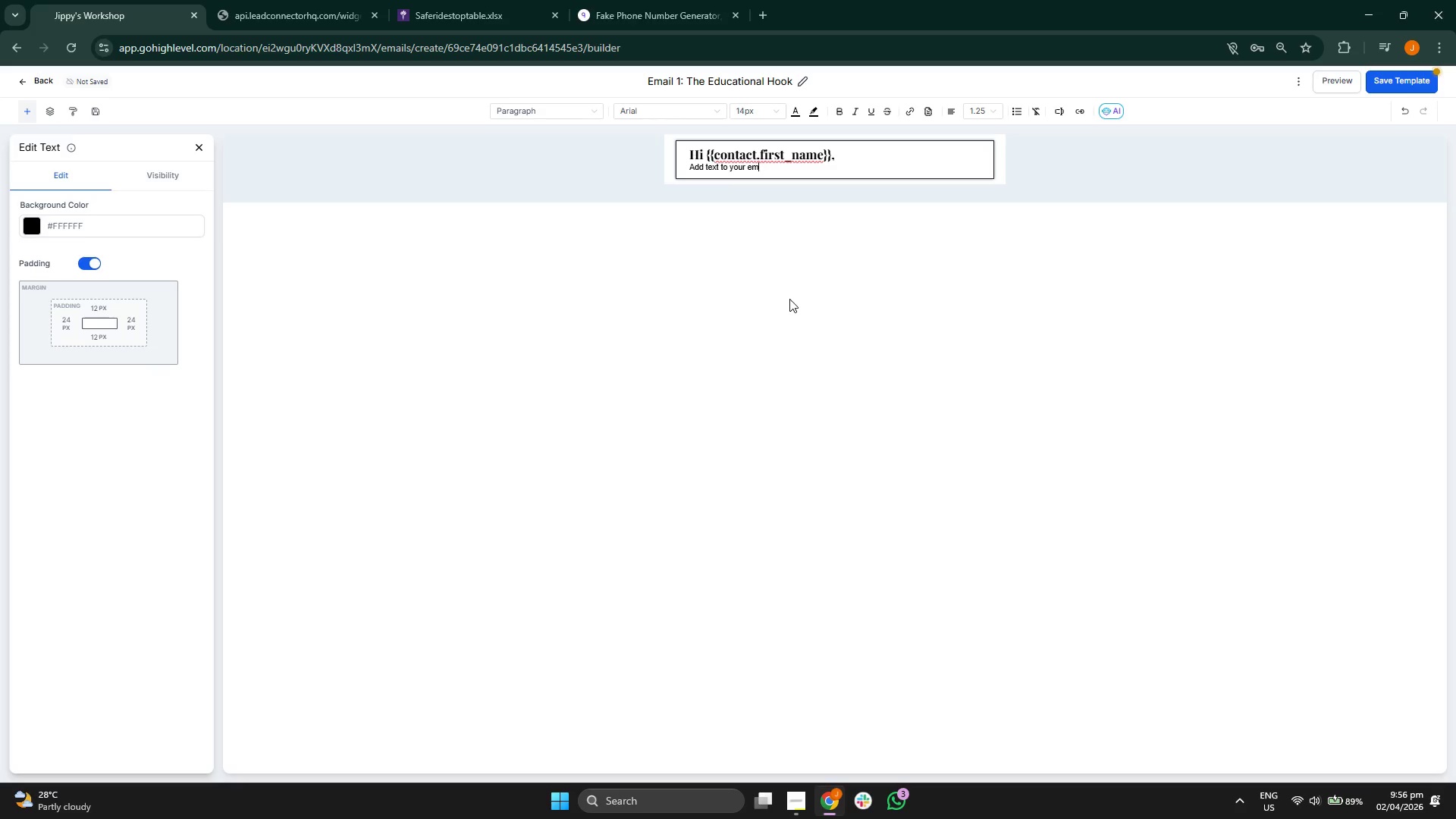 
key(Backspace)
 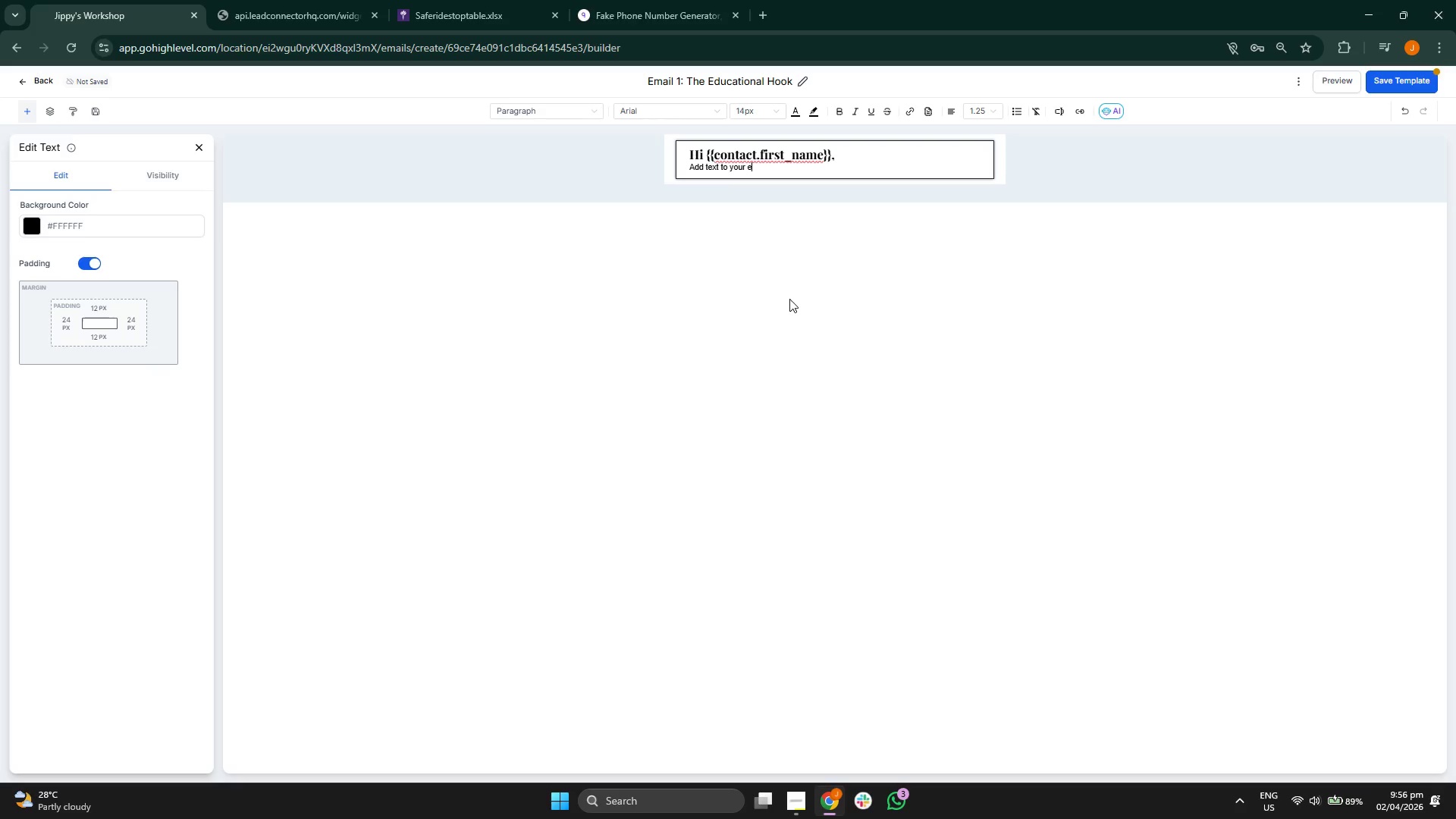 
key(Backspace)
 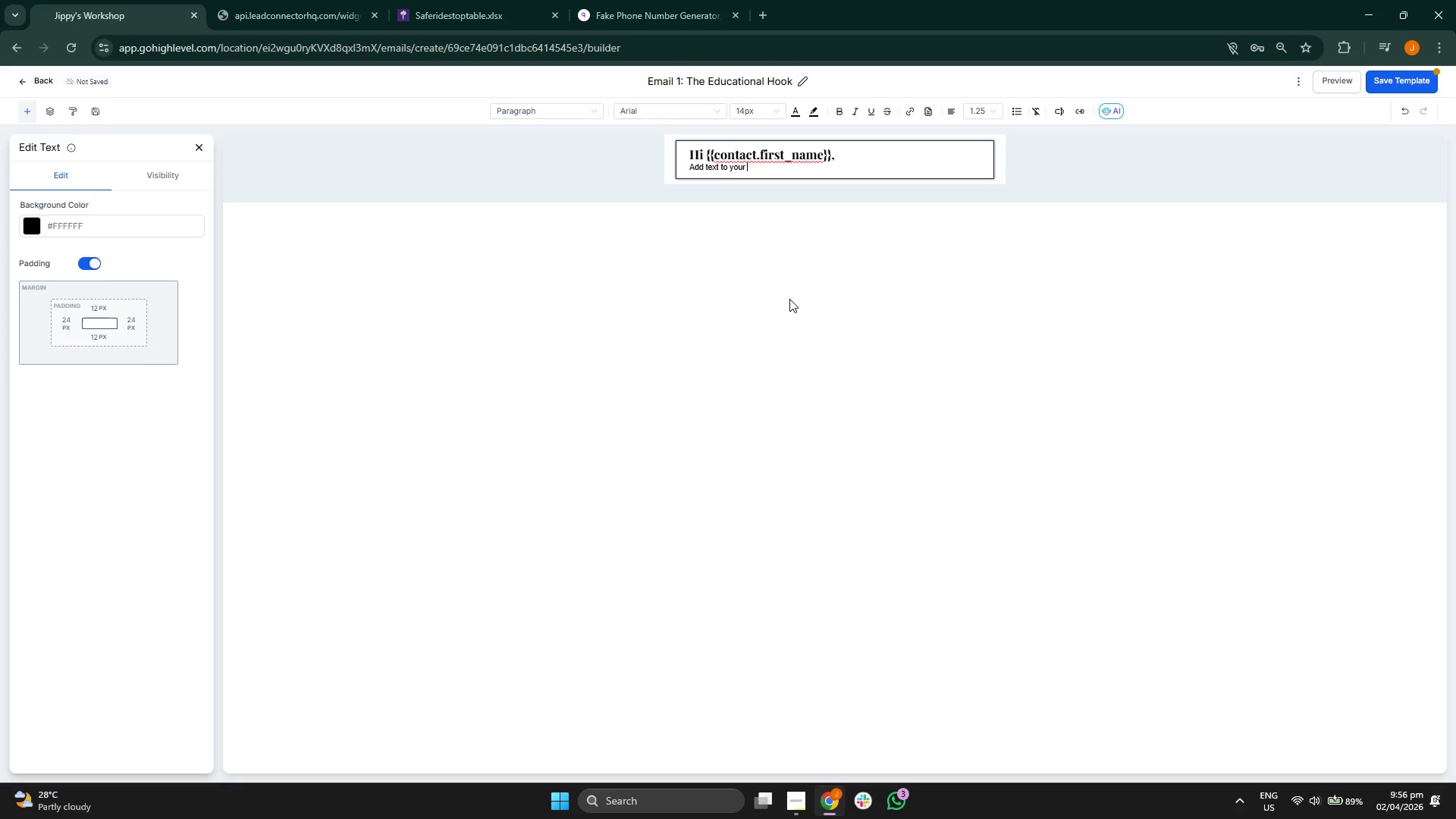 
key(Backspace)
 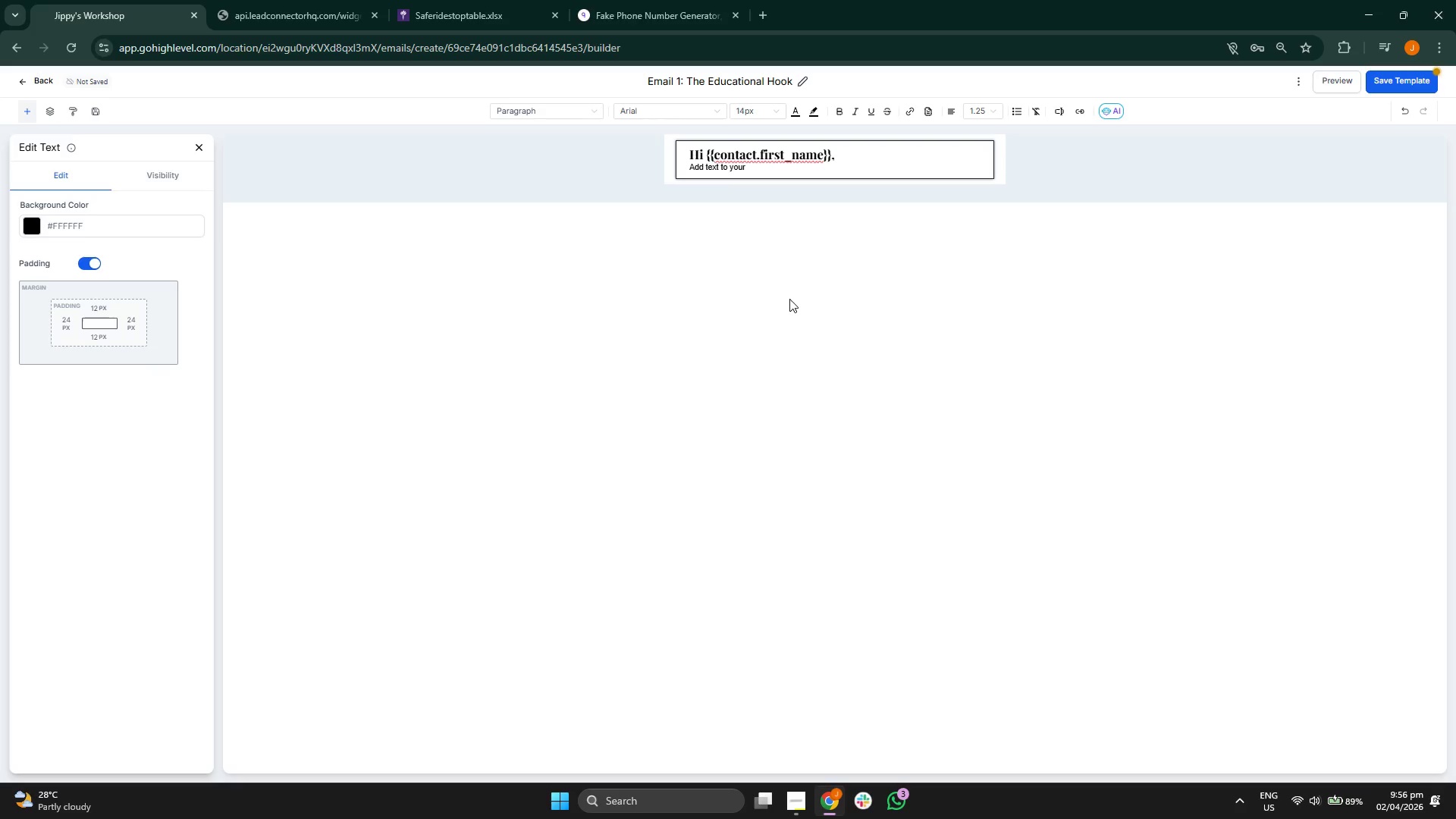 
key(Backspace)
 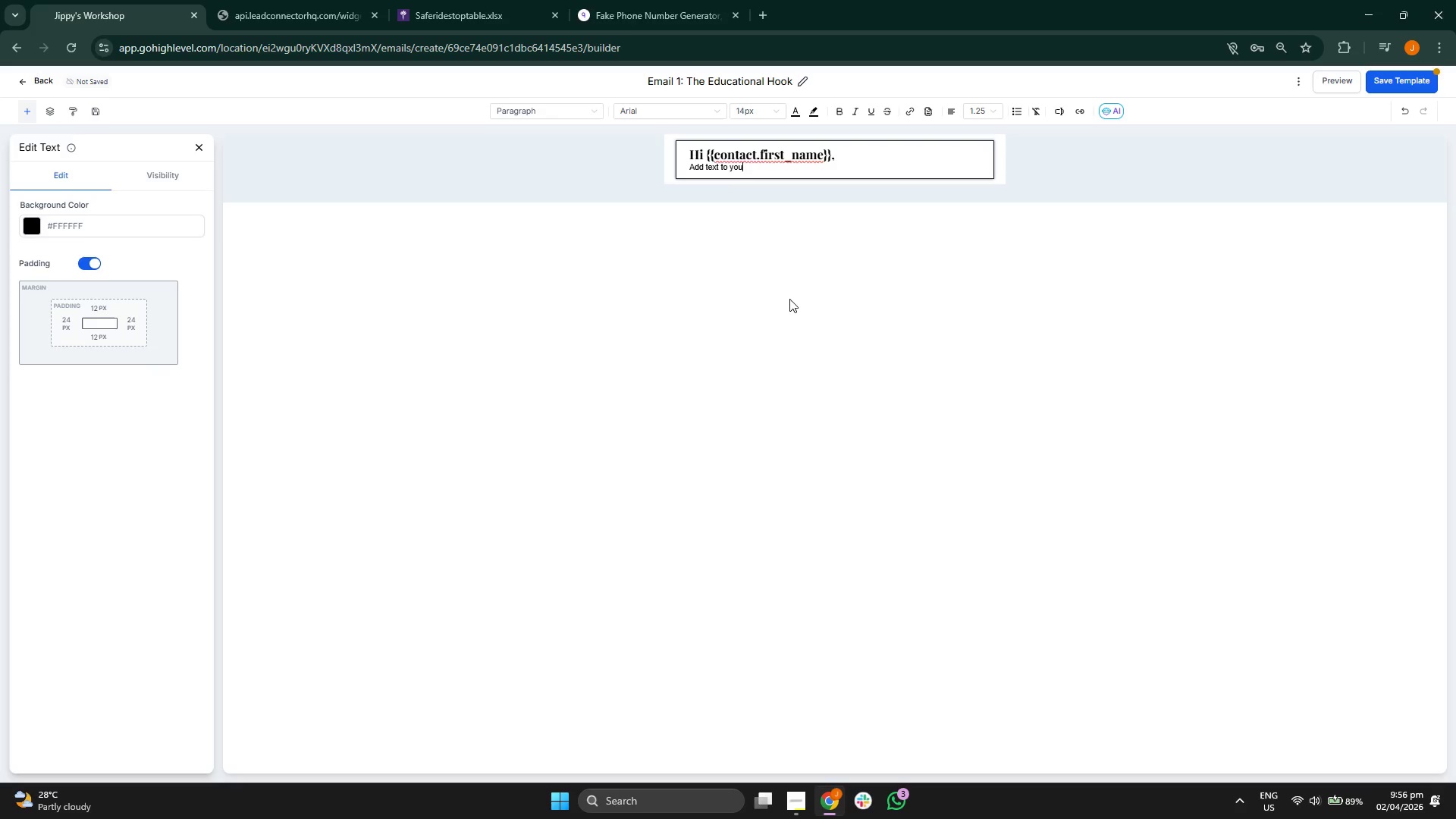 
key(Backspace)
 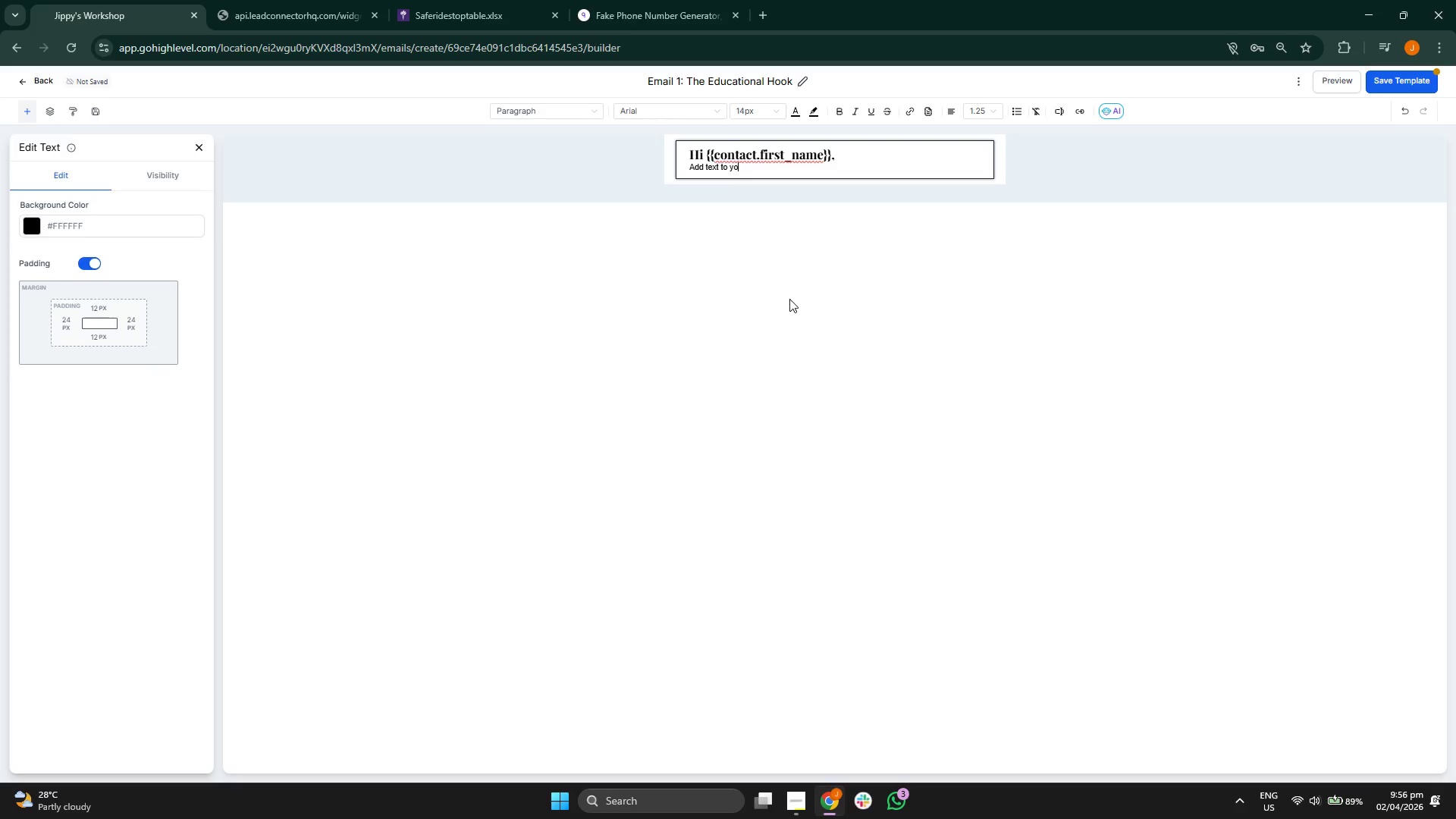 
key(Backspace)
 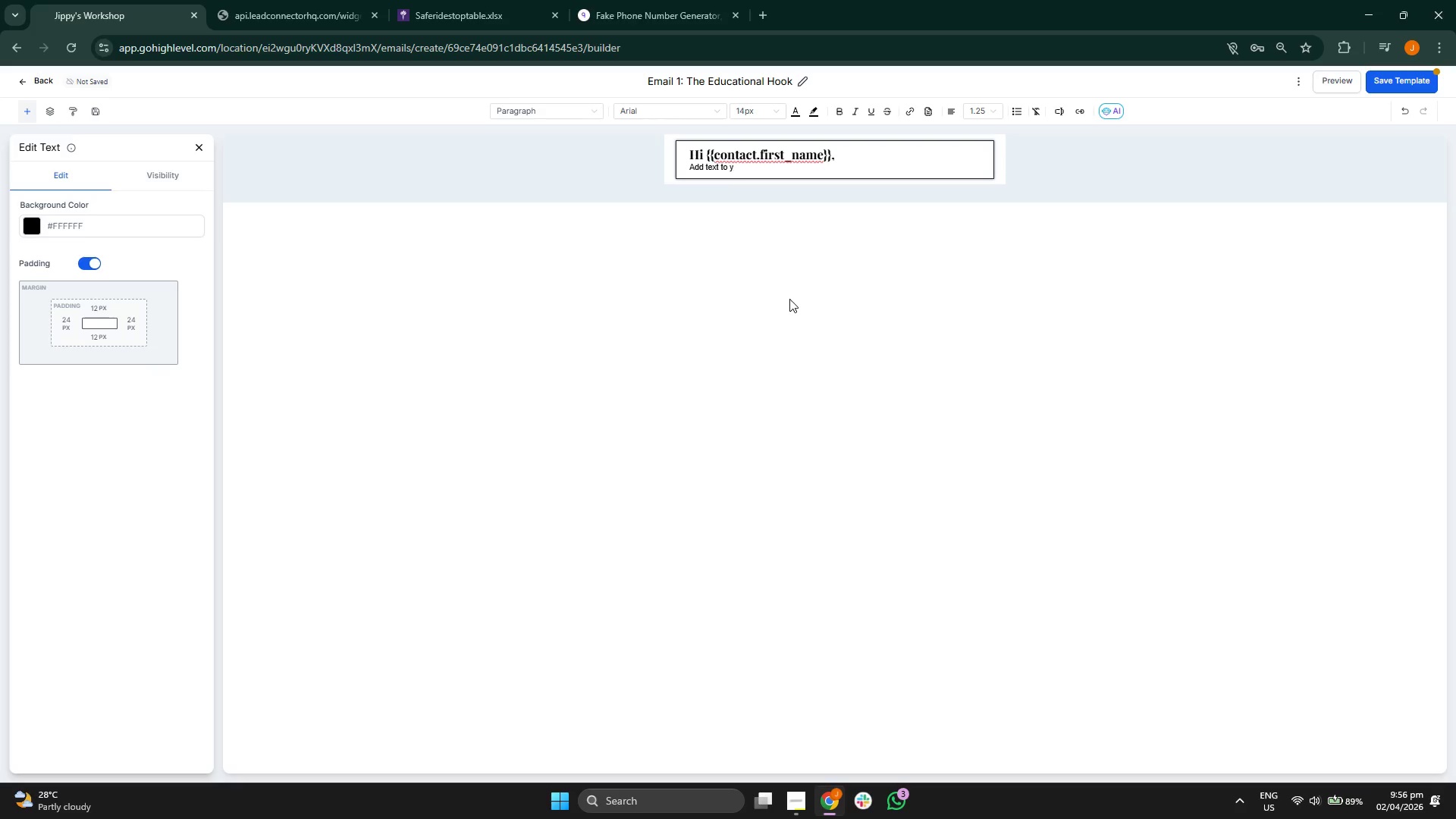 
key(Backspace)
 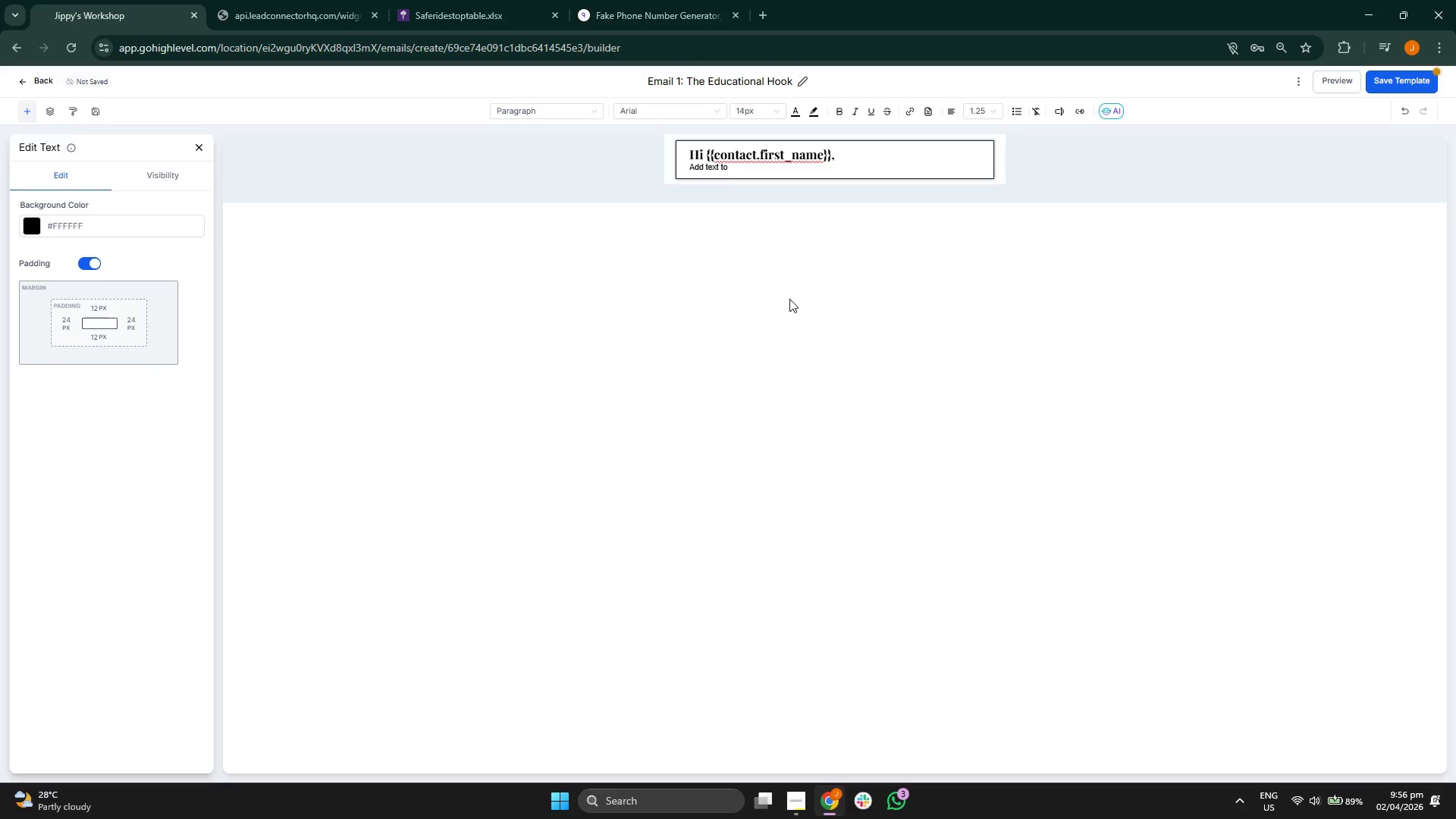 
key(Backspace)
 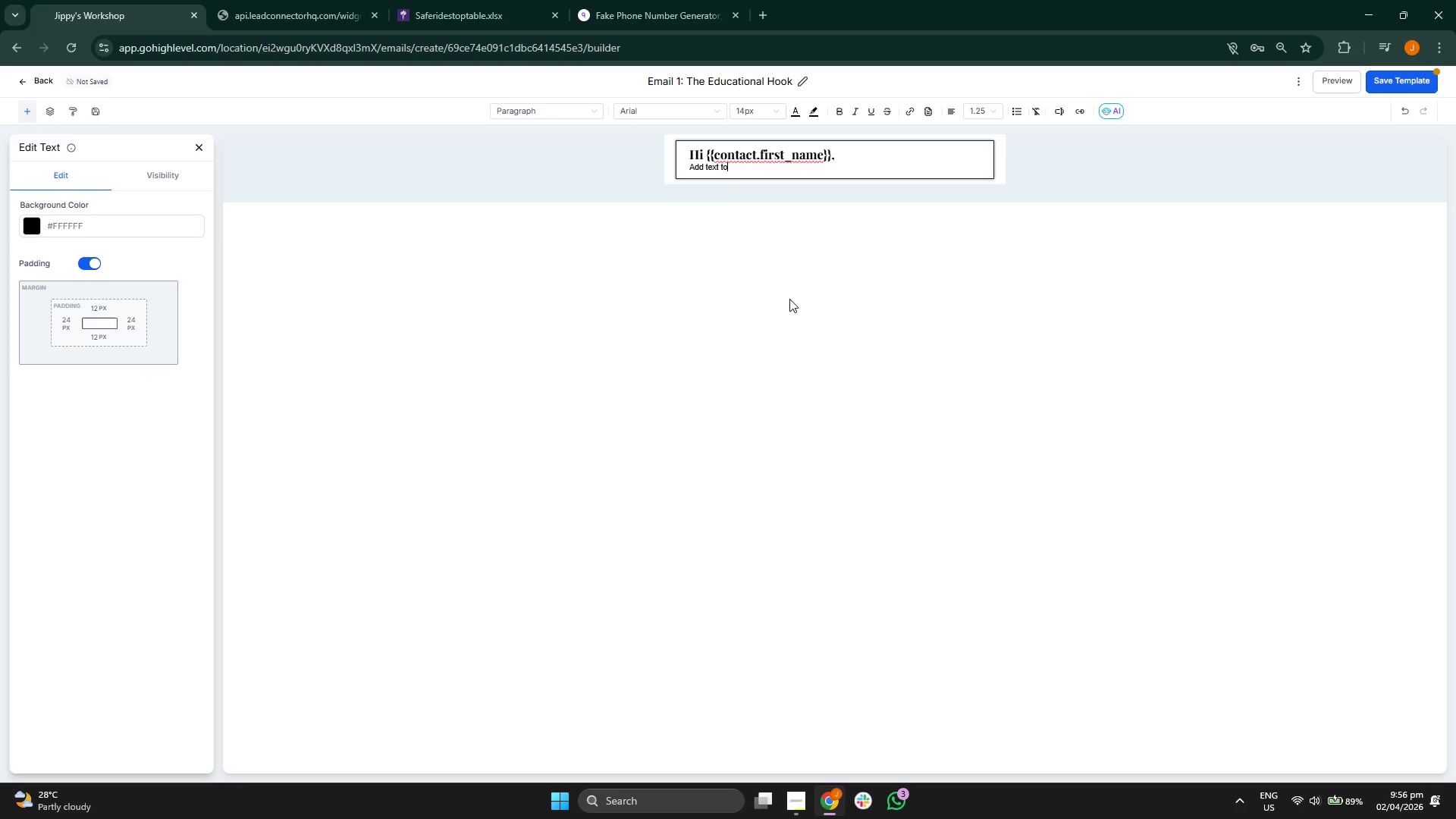 
key(Backspace)
 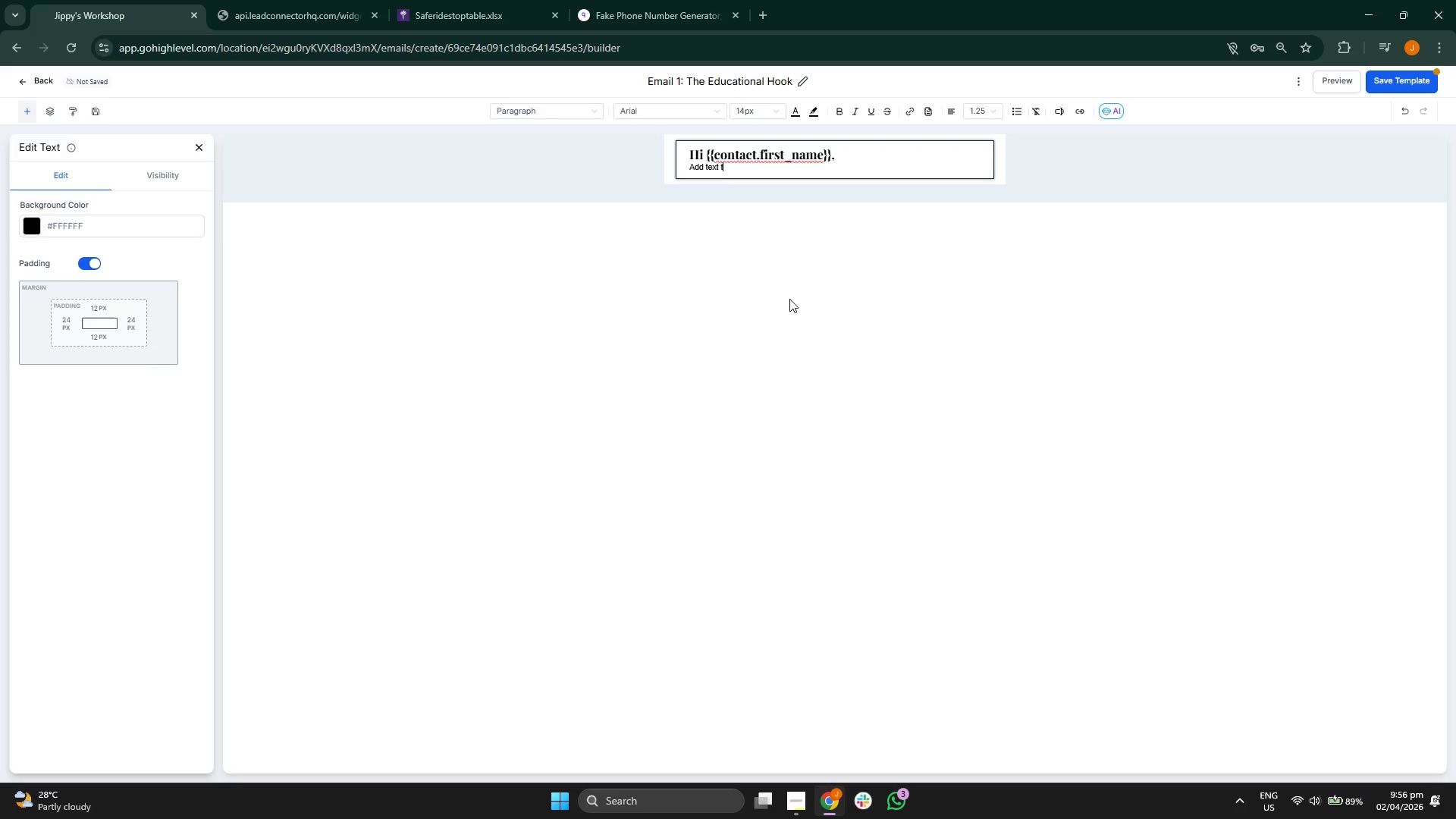 
key(Backspace)
 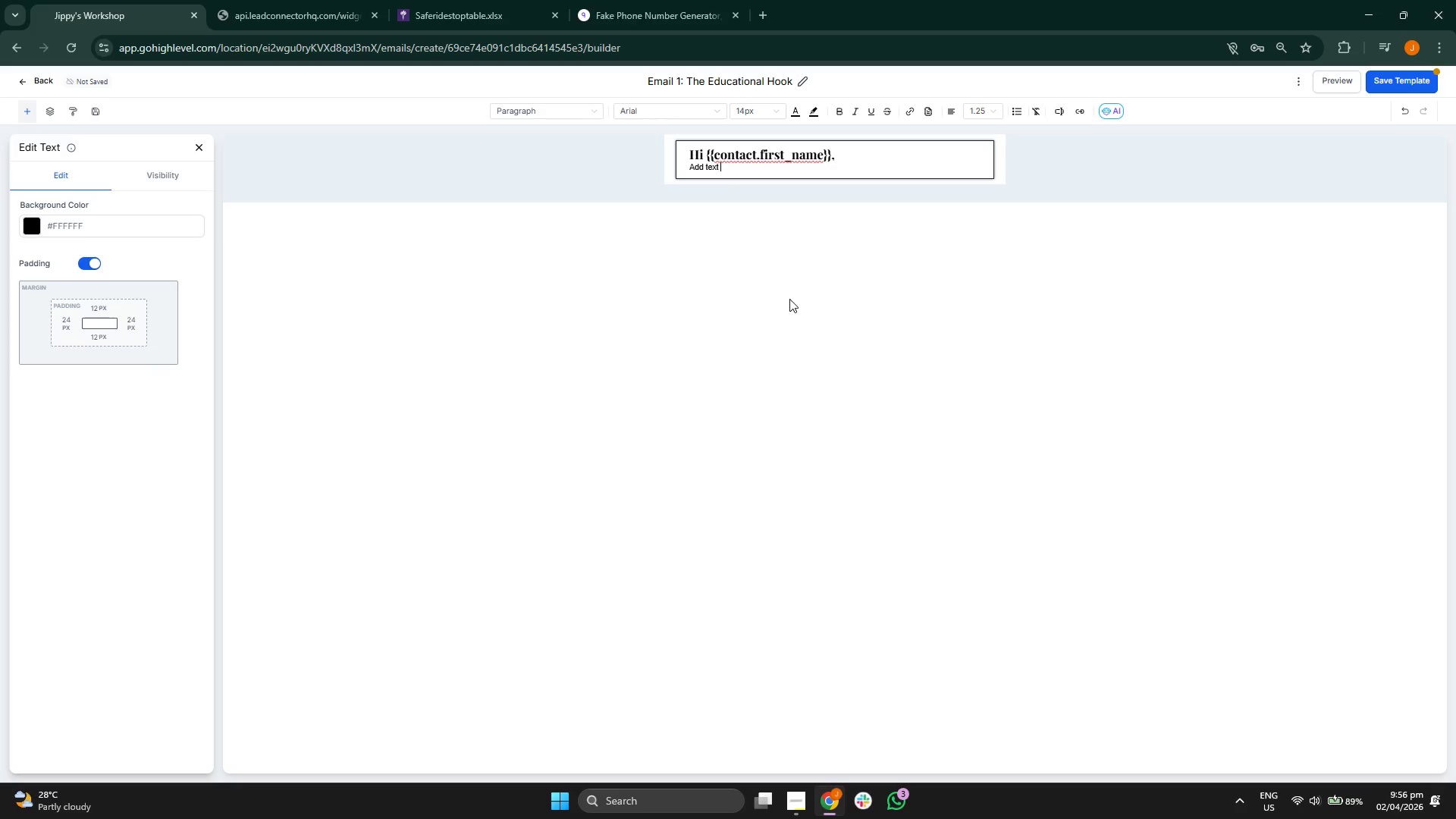 
key(Backspace)
 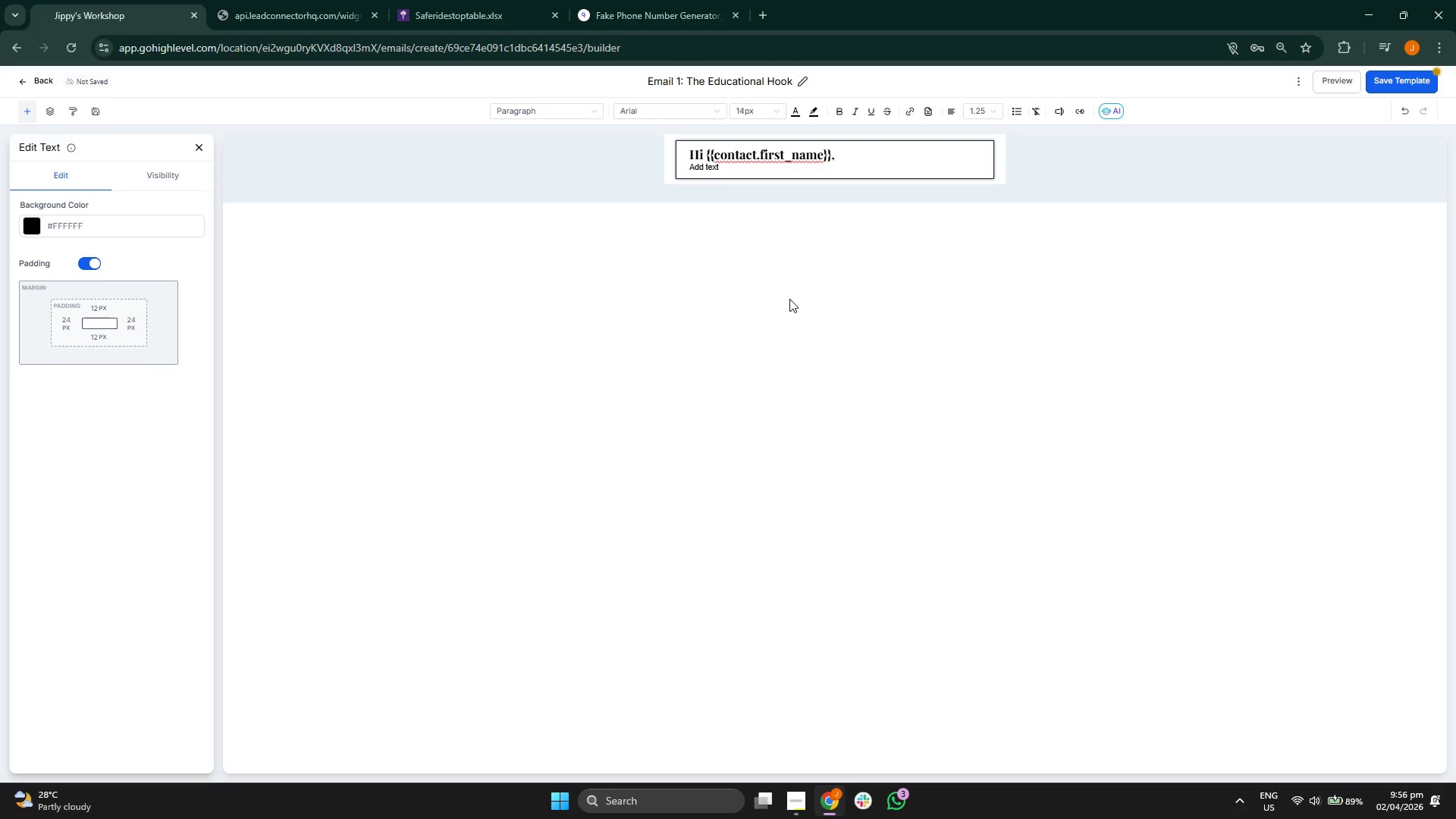 
key(Backspace)
 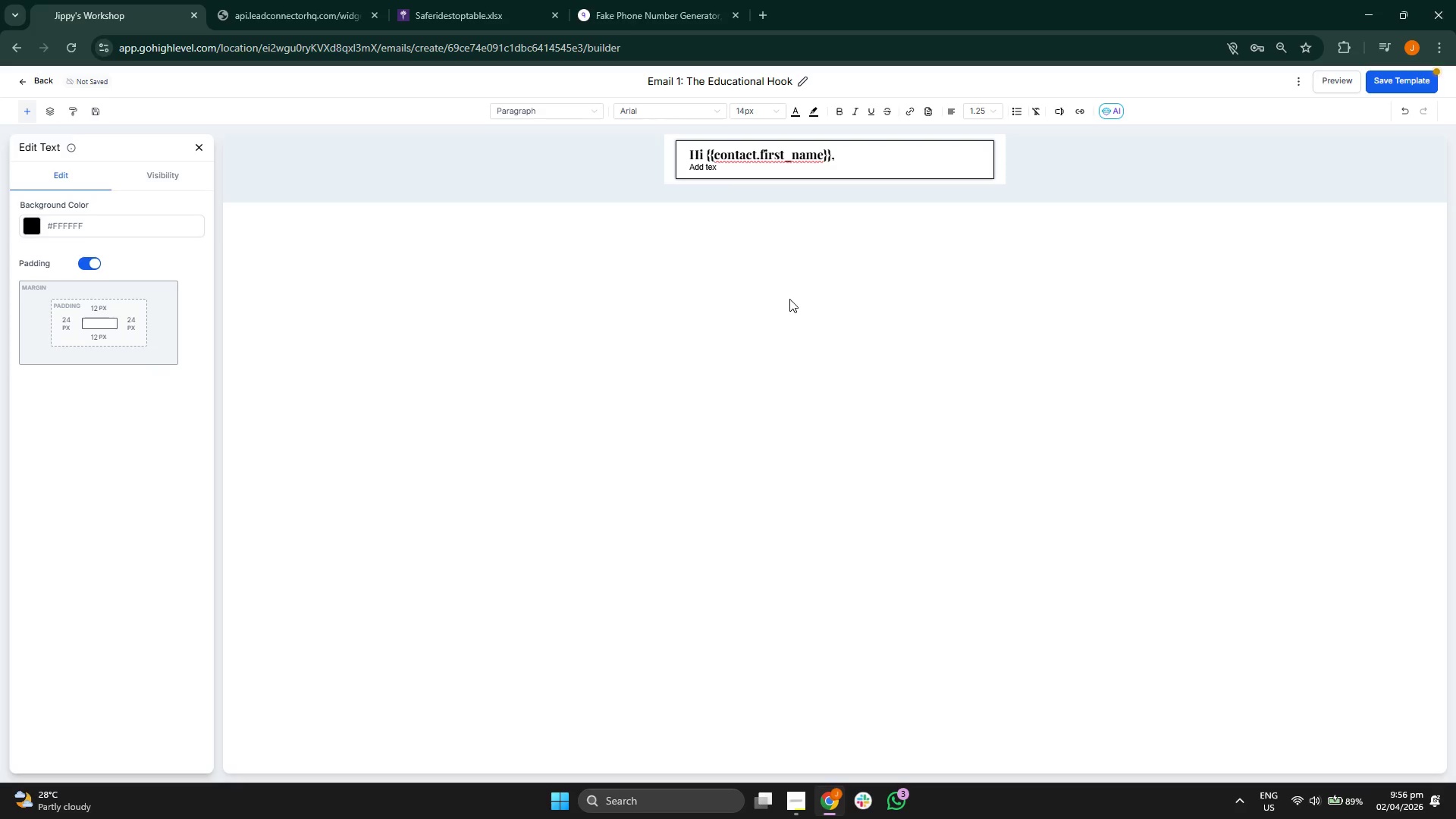 
key(Backspace)
 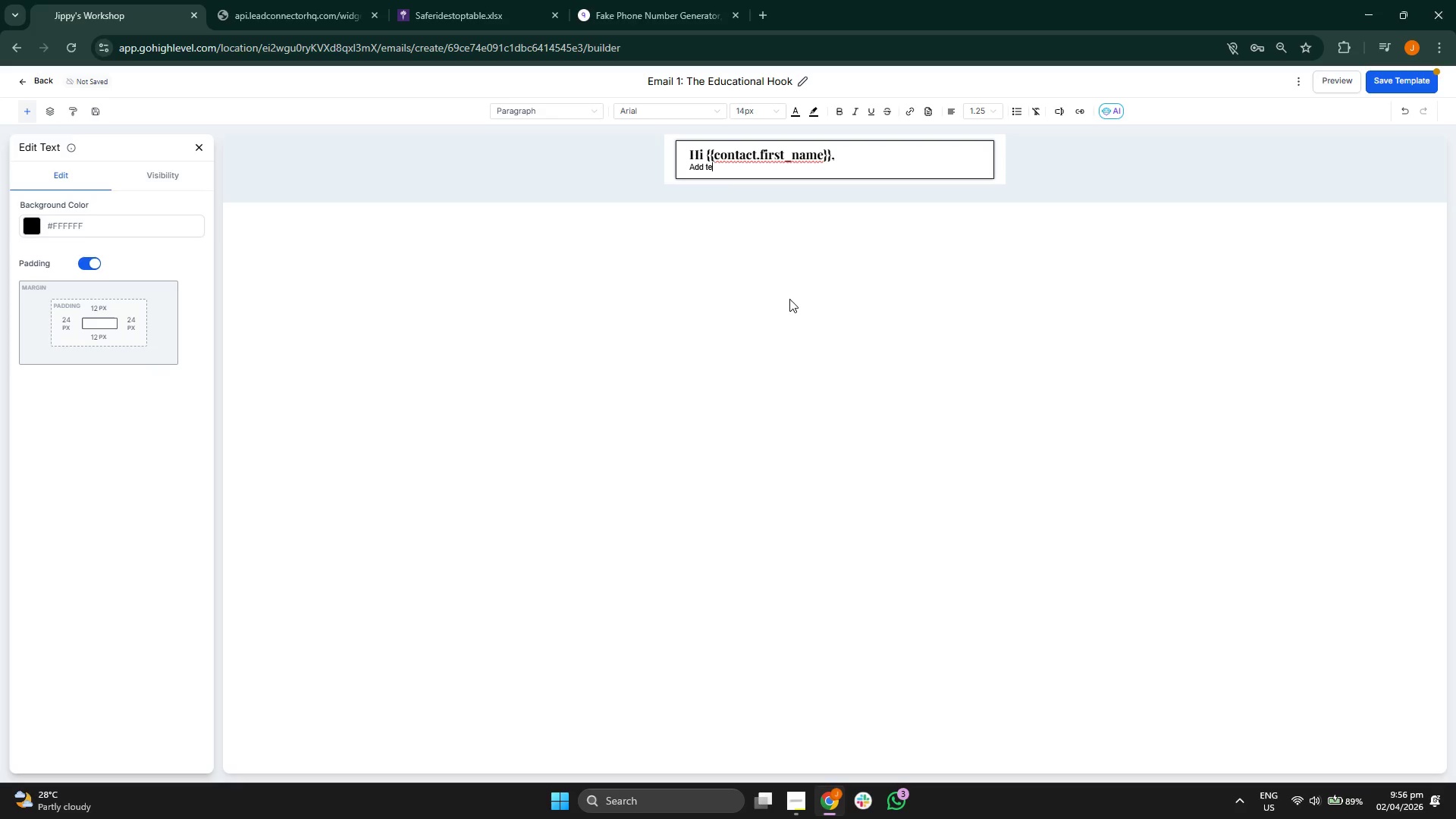 
key(Backspace)
 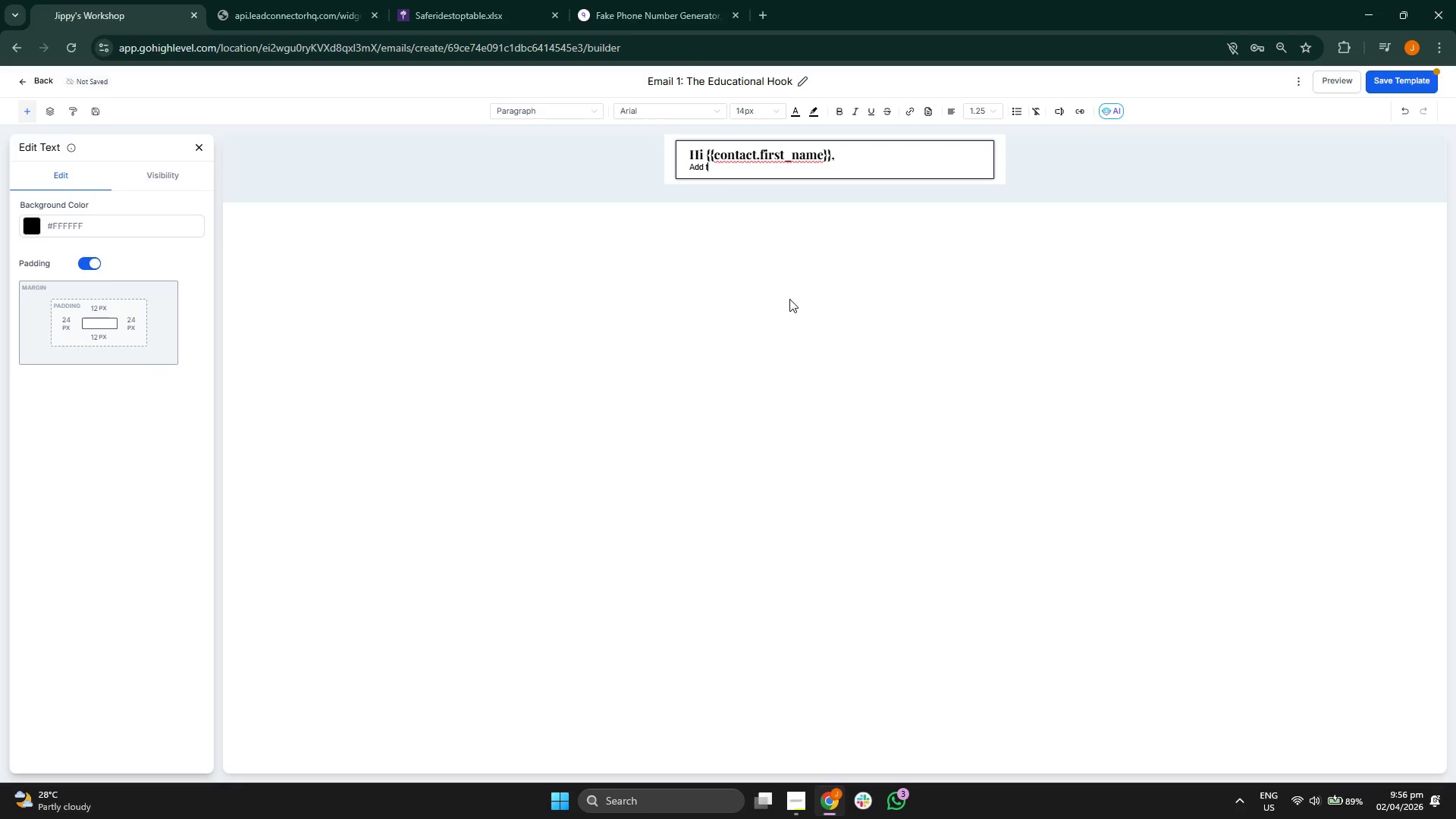 
key(Backspace)
 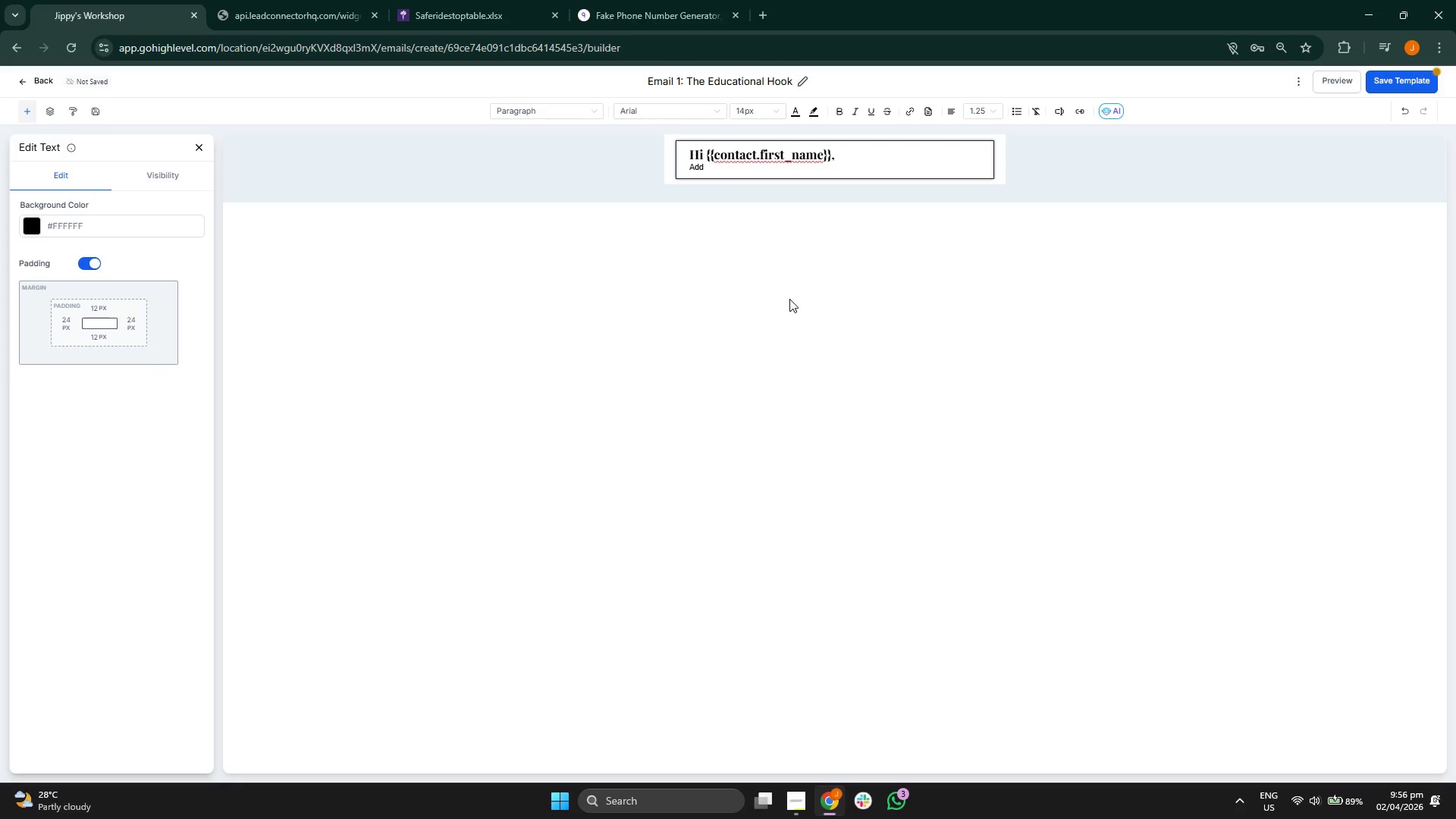 
key(Backspace)
 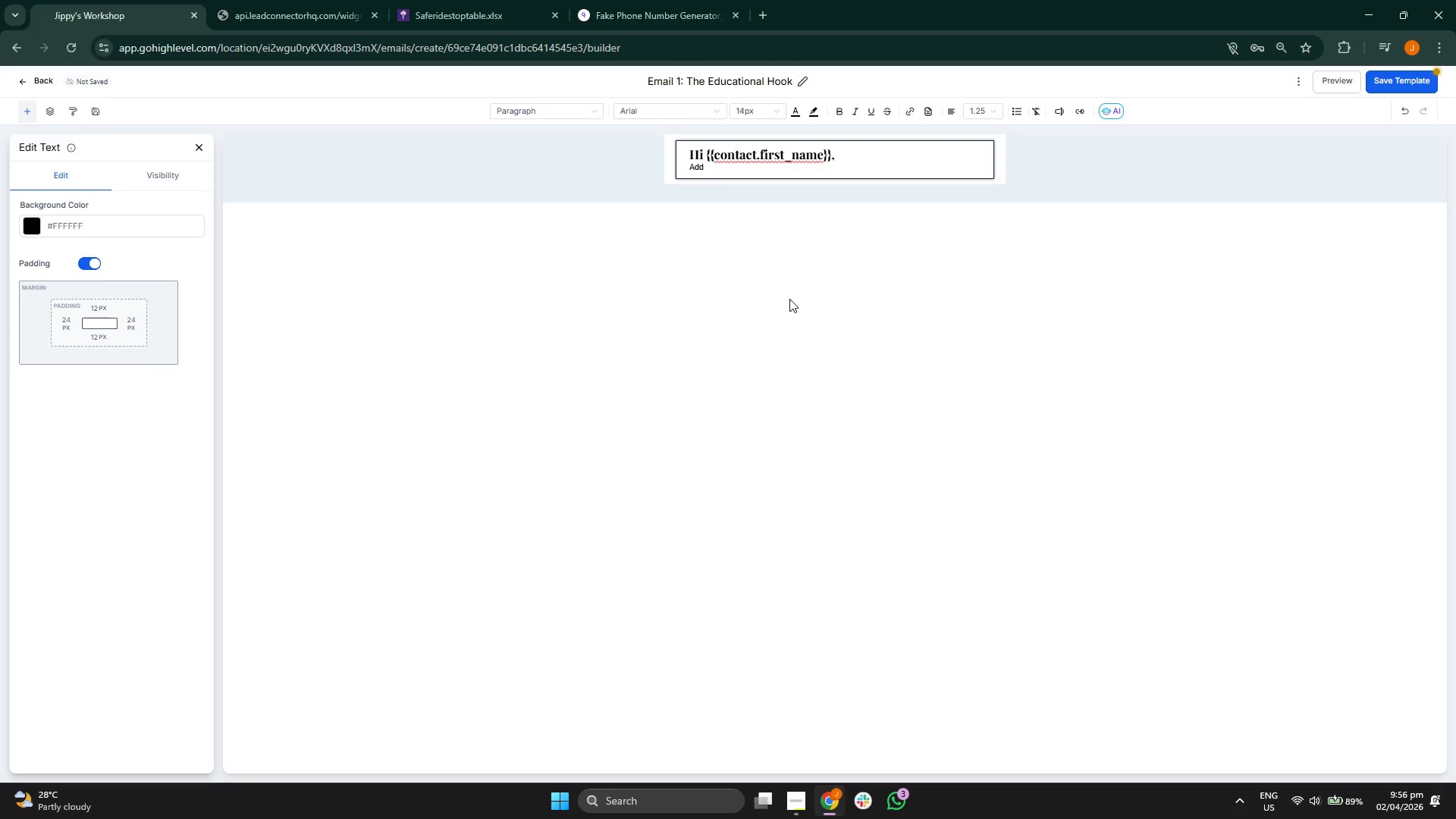 
key(Backspace)
 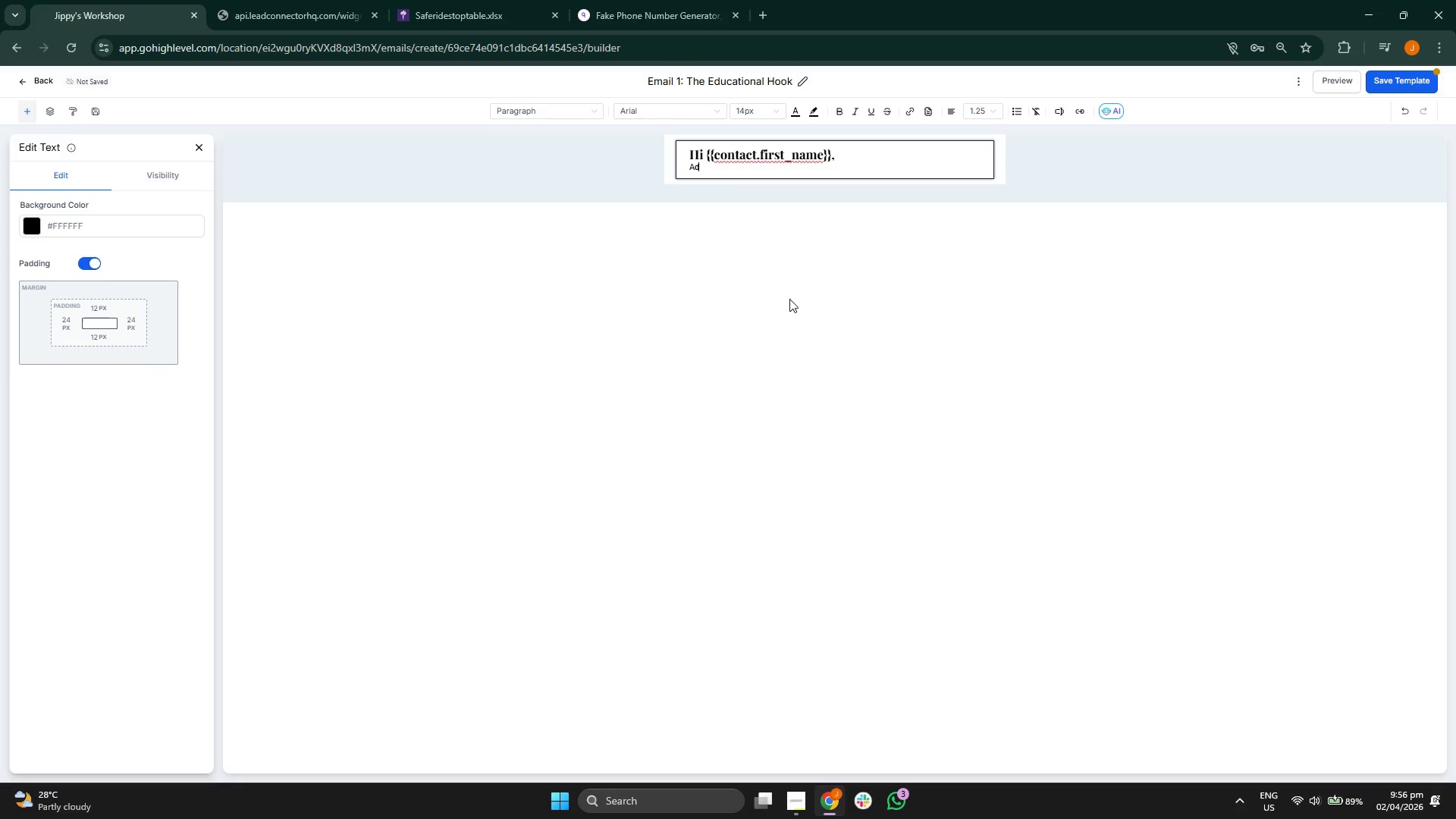 
key(Backspace)
 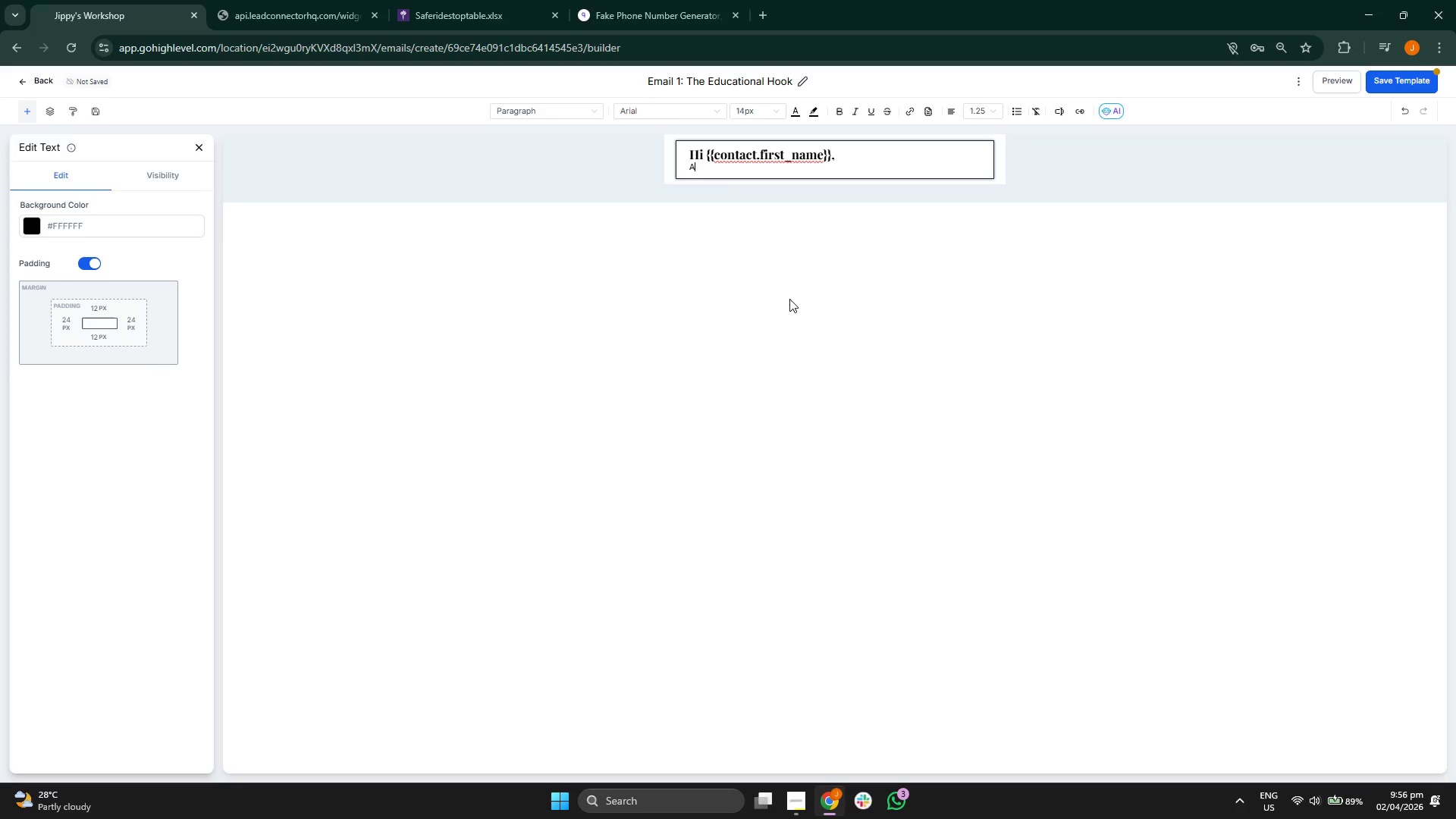 
key(Backspace)
 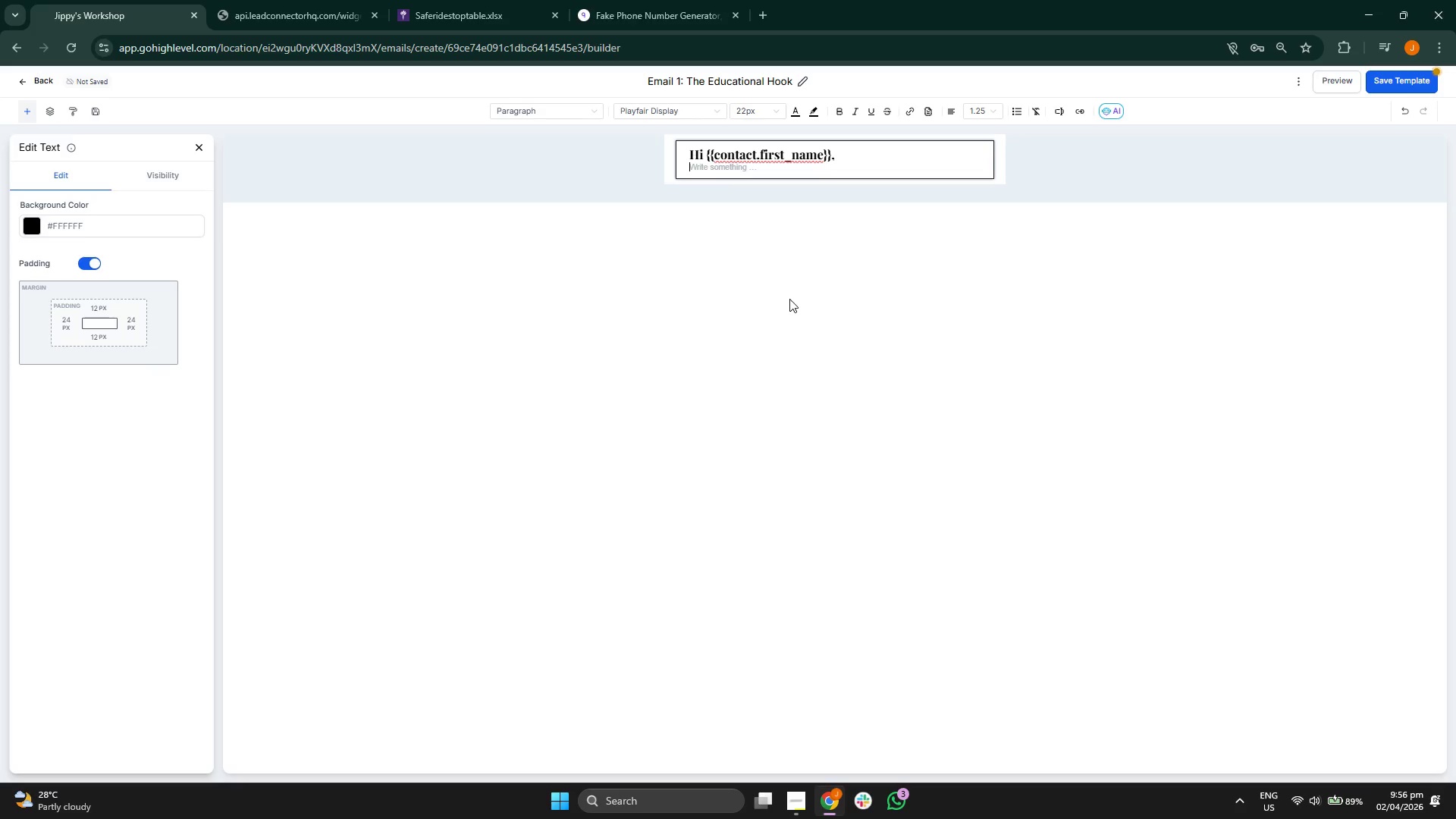 
key(Backspace)
 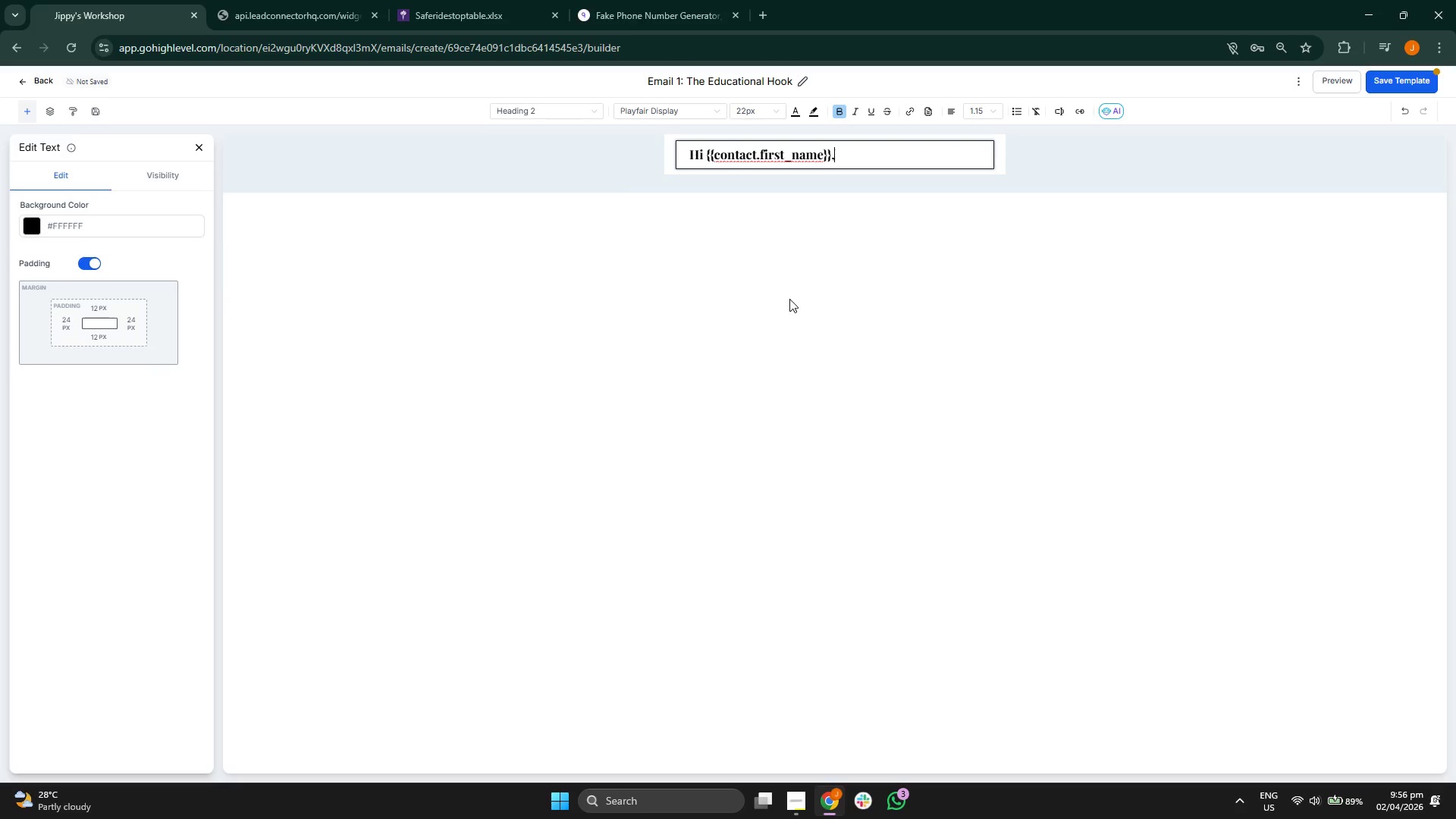 
key(Enter)
 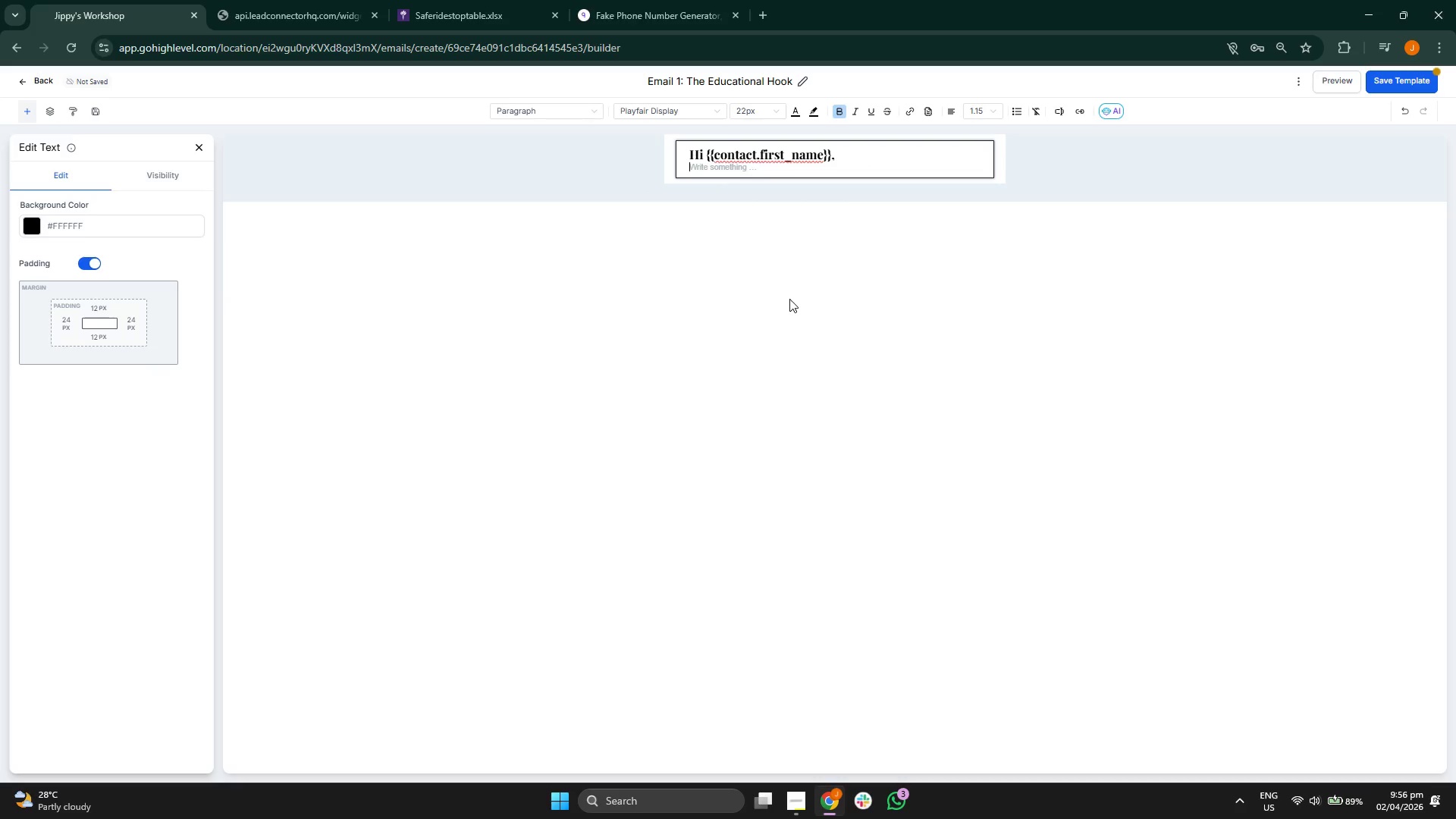 
key(Enter)
 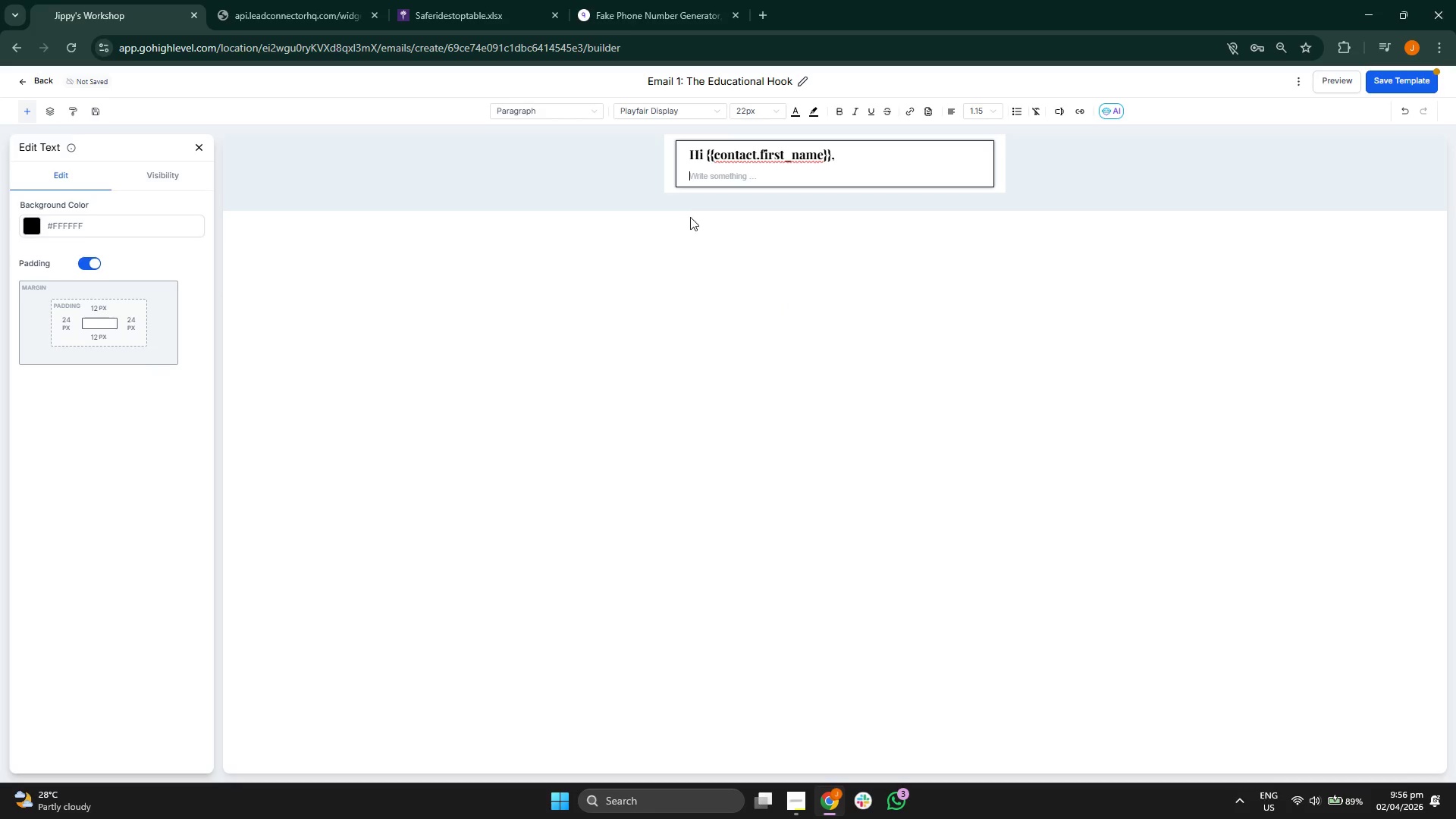 
left_click([648, 108])
 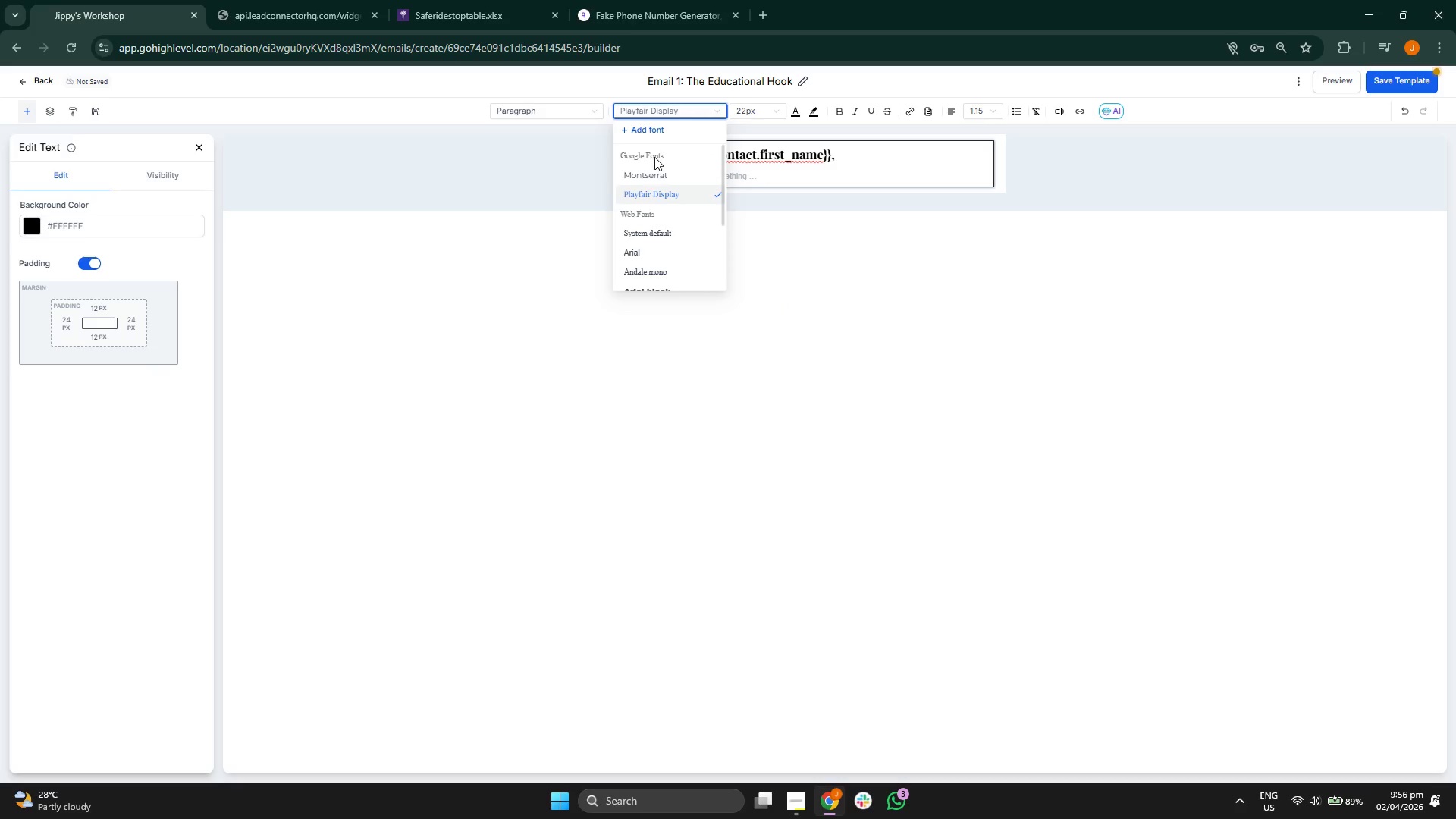 
left_click([650, 176])
 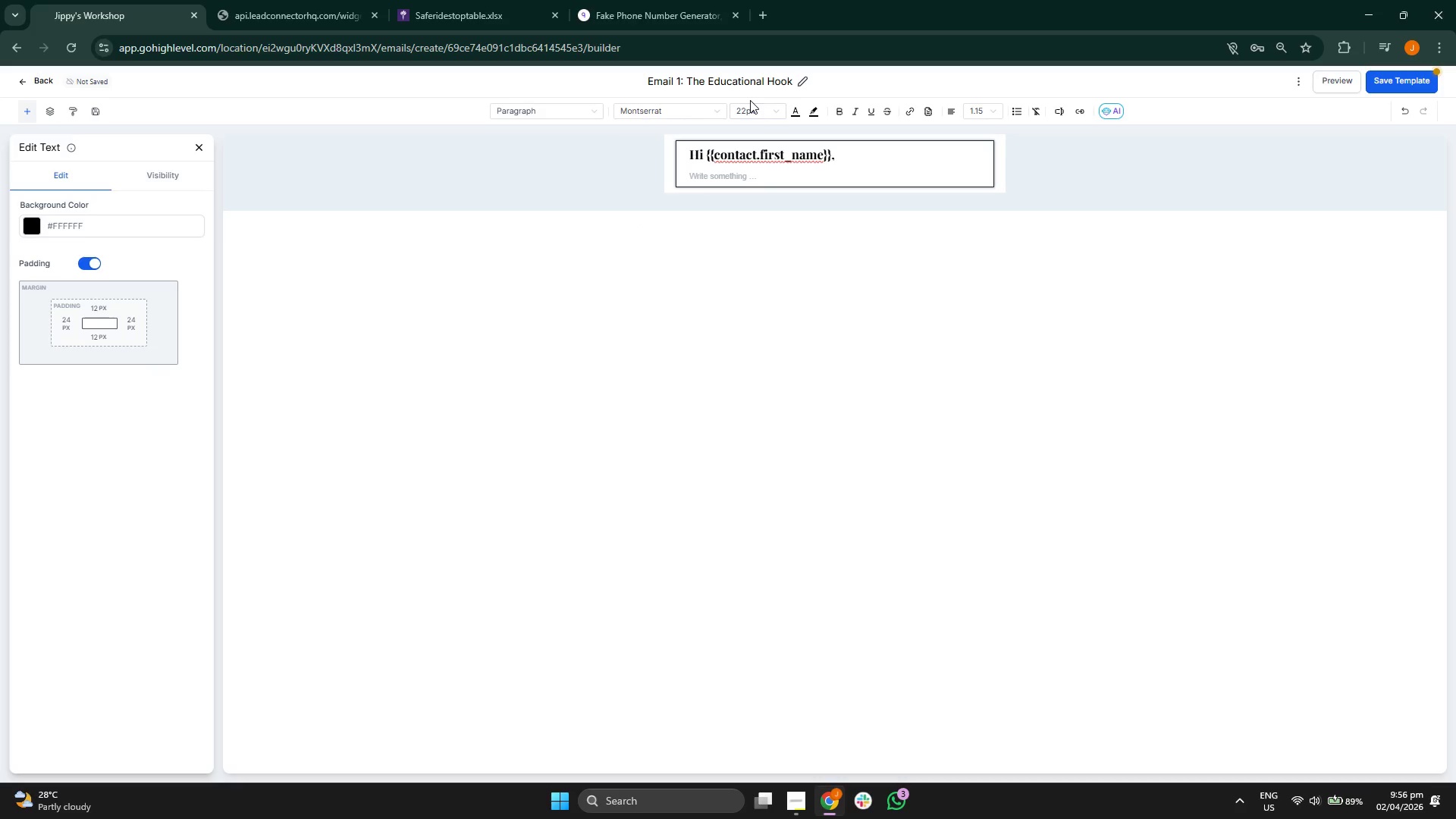 
double_click([749, 110])
 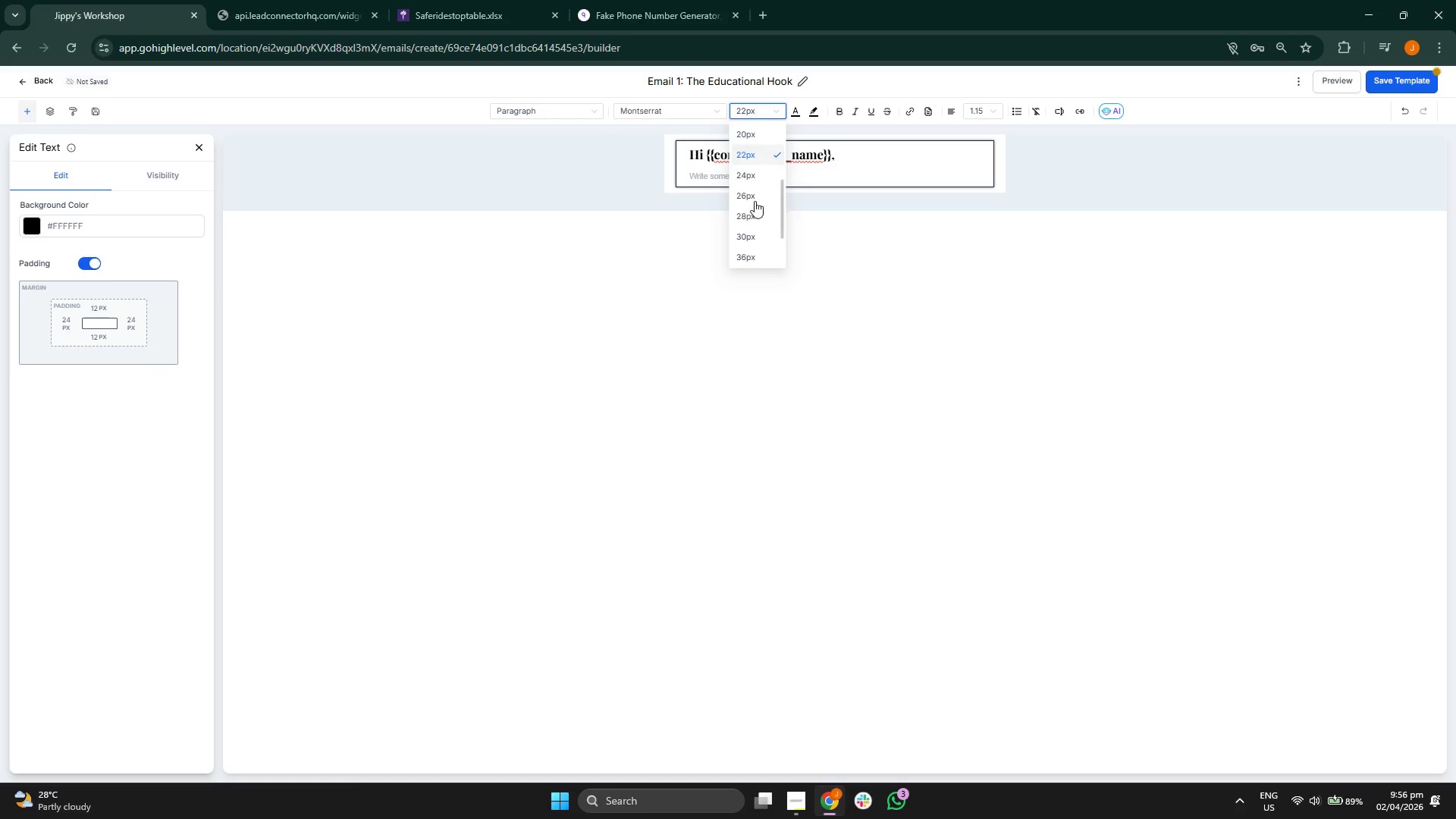 
scroll: coordinate [755, 209], scroll_direction: up, amount: 1.0
 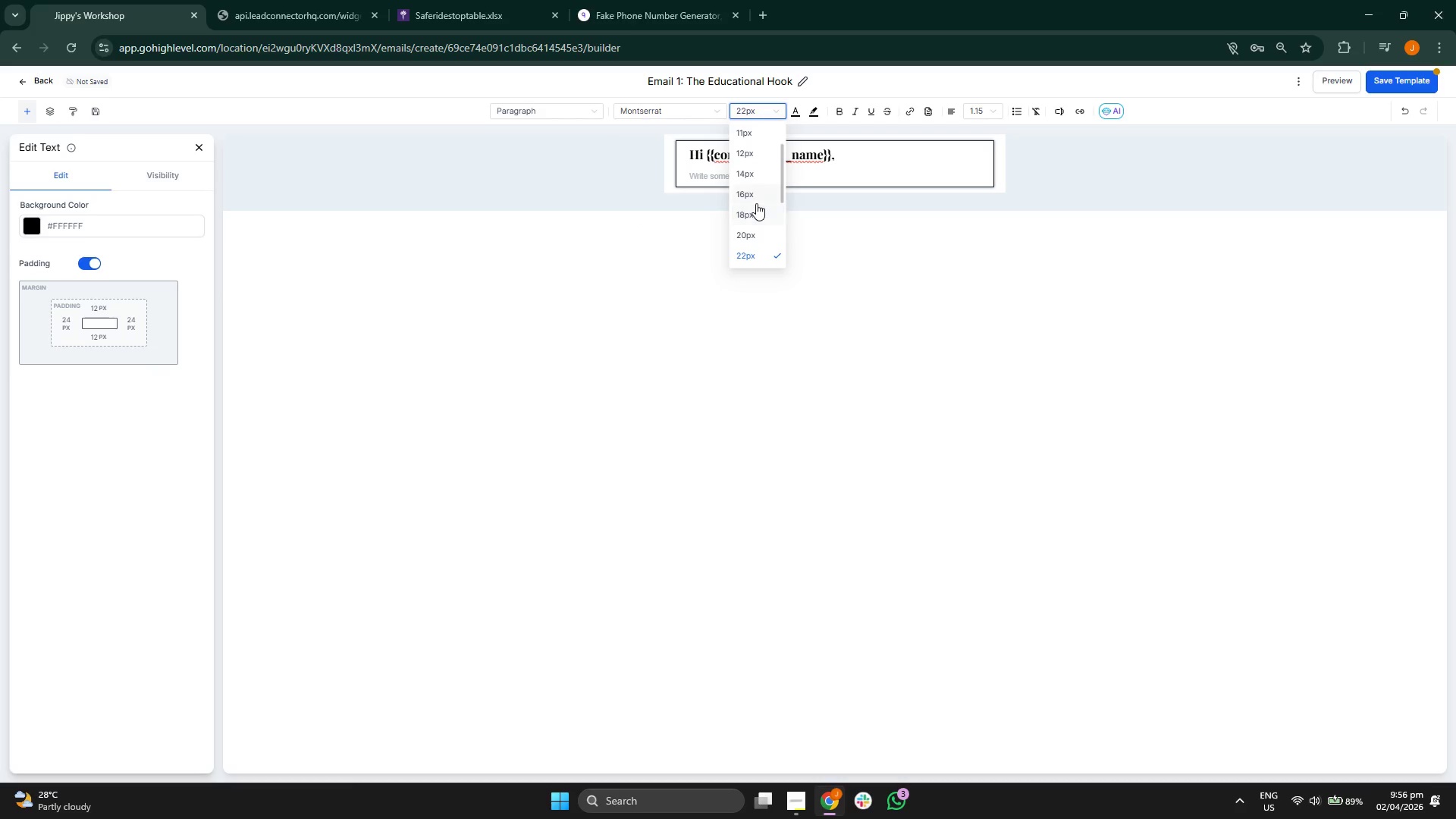 
left_click([756, 199])
 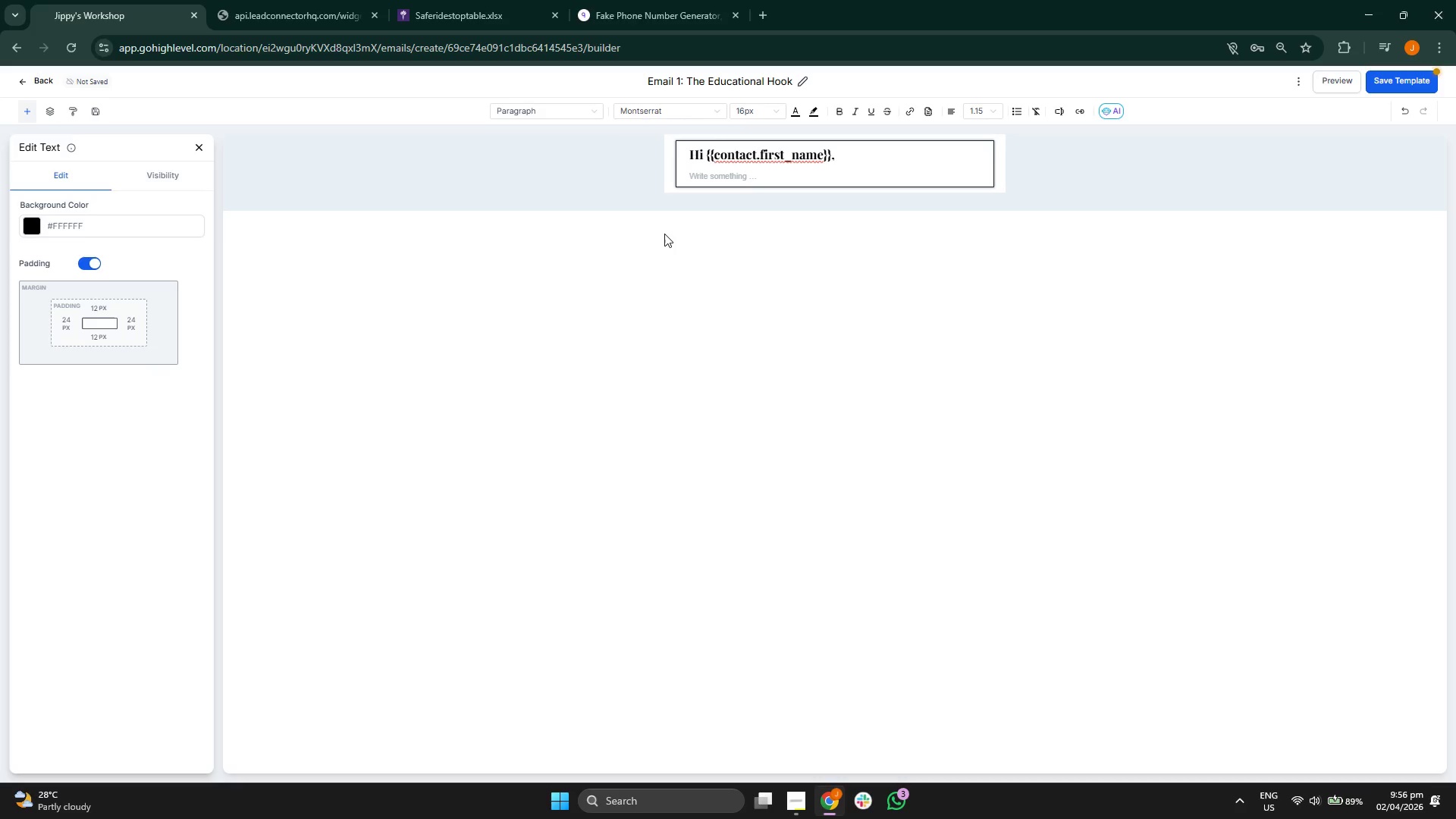 
type(I's)
key(Backspace)
type(ts)
key(Backspace)
key(Backspace)
key(Backspace)
type(t's been some time since we assisted you with )
 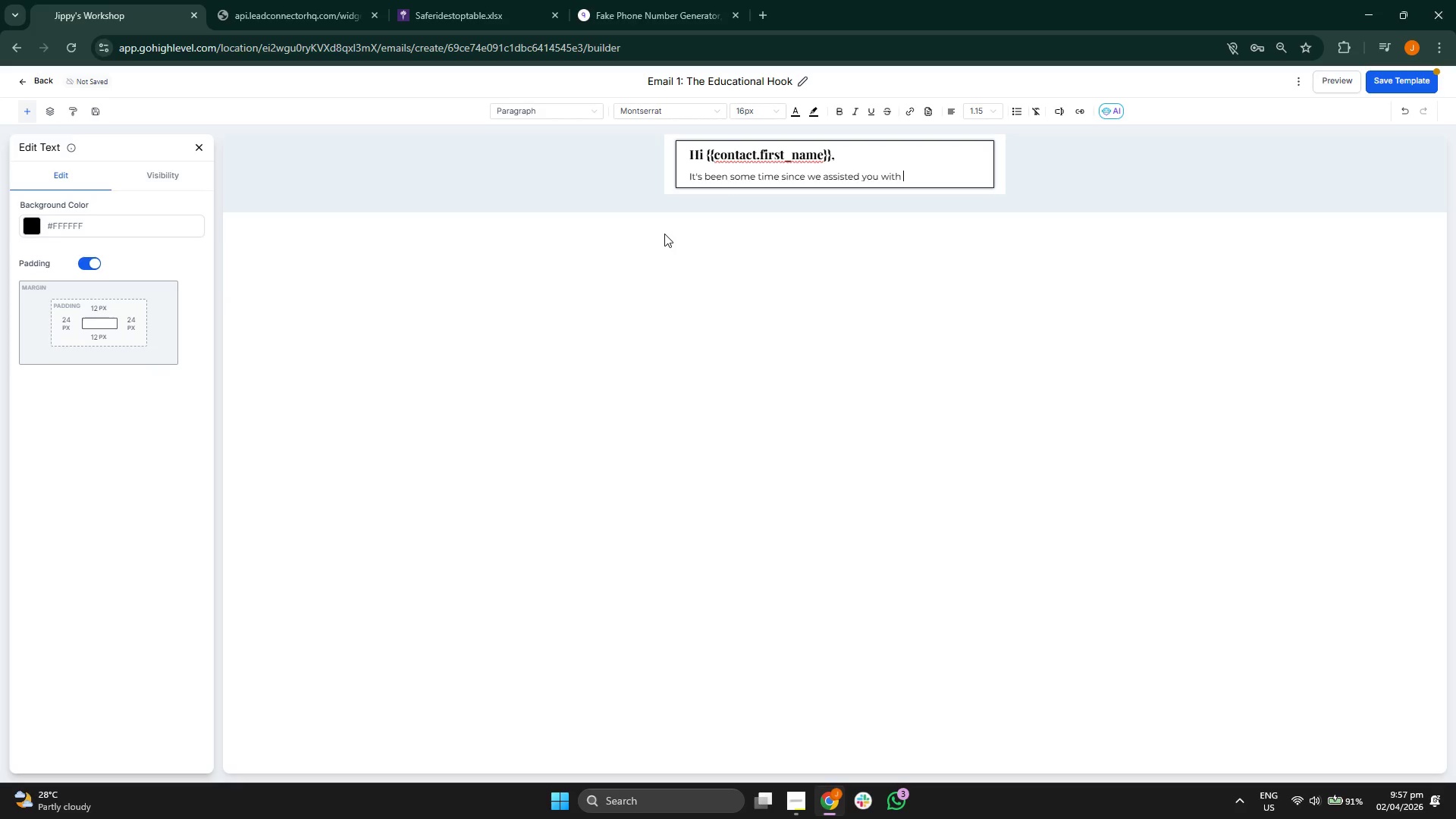 
type(your )
 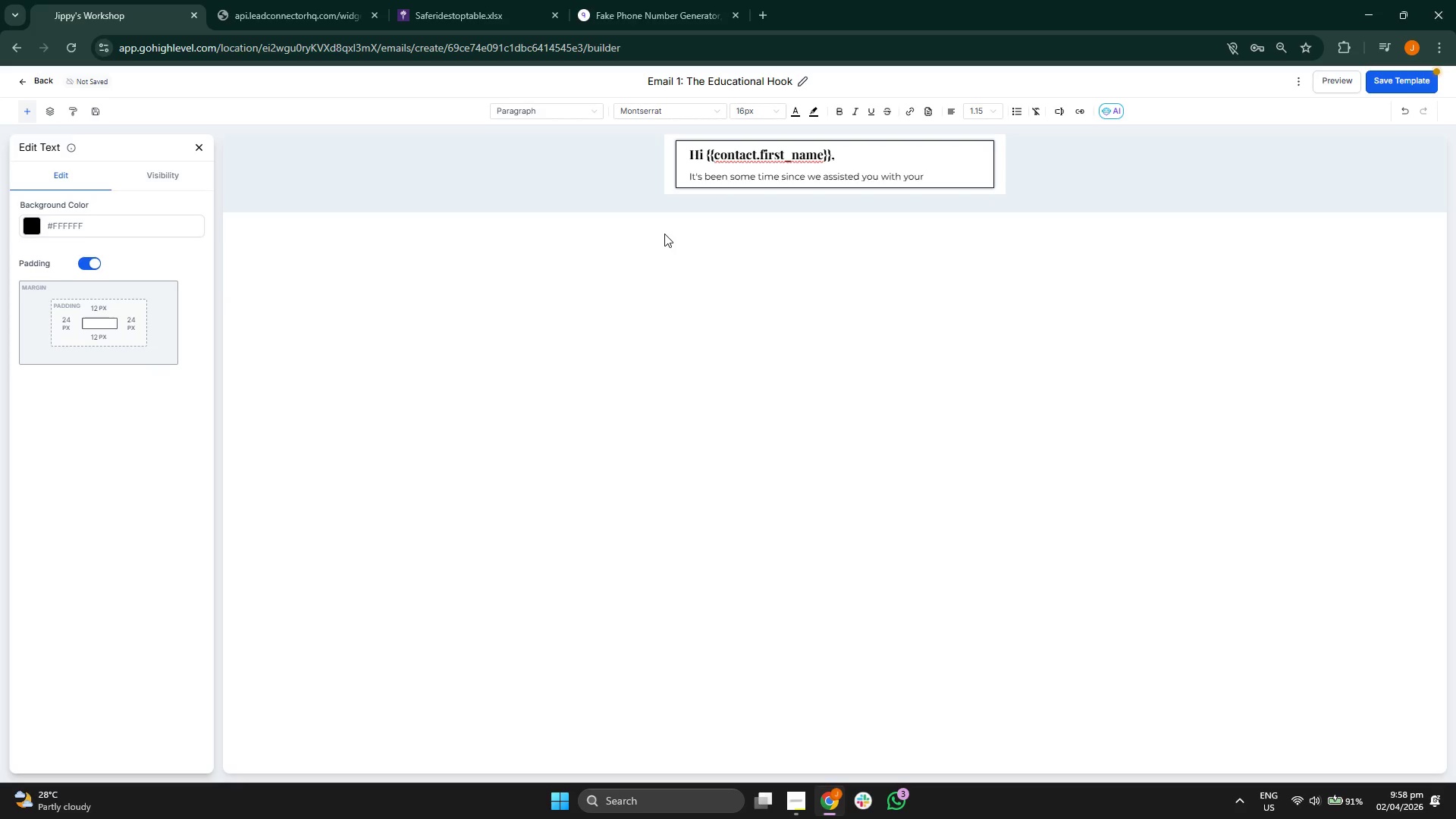 
type({{contact.last_service)
 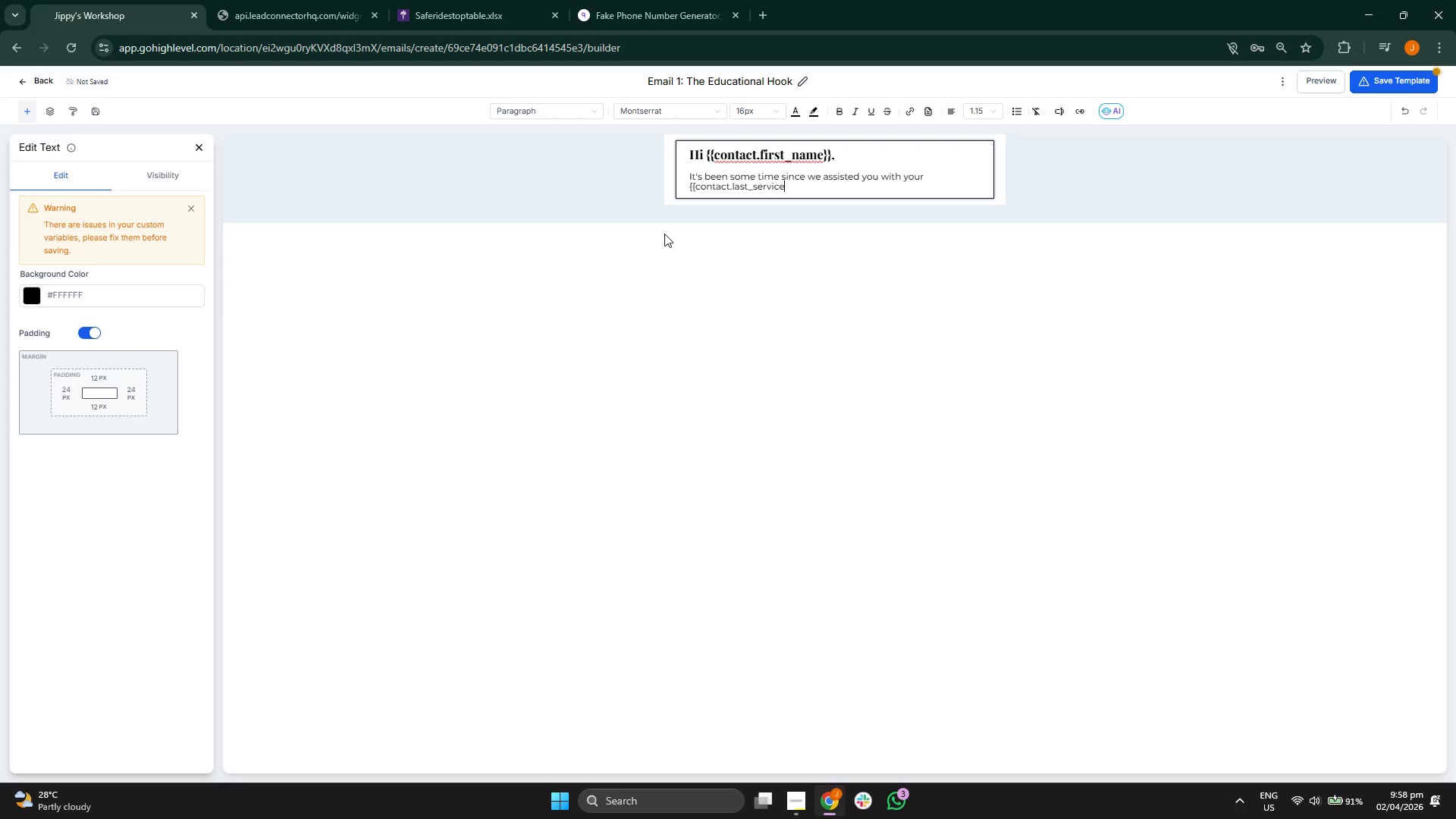 
key(Shift+Minus)
 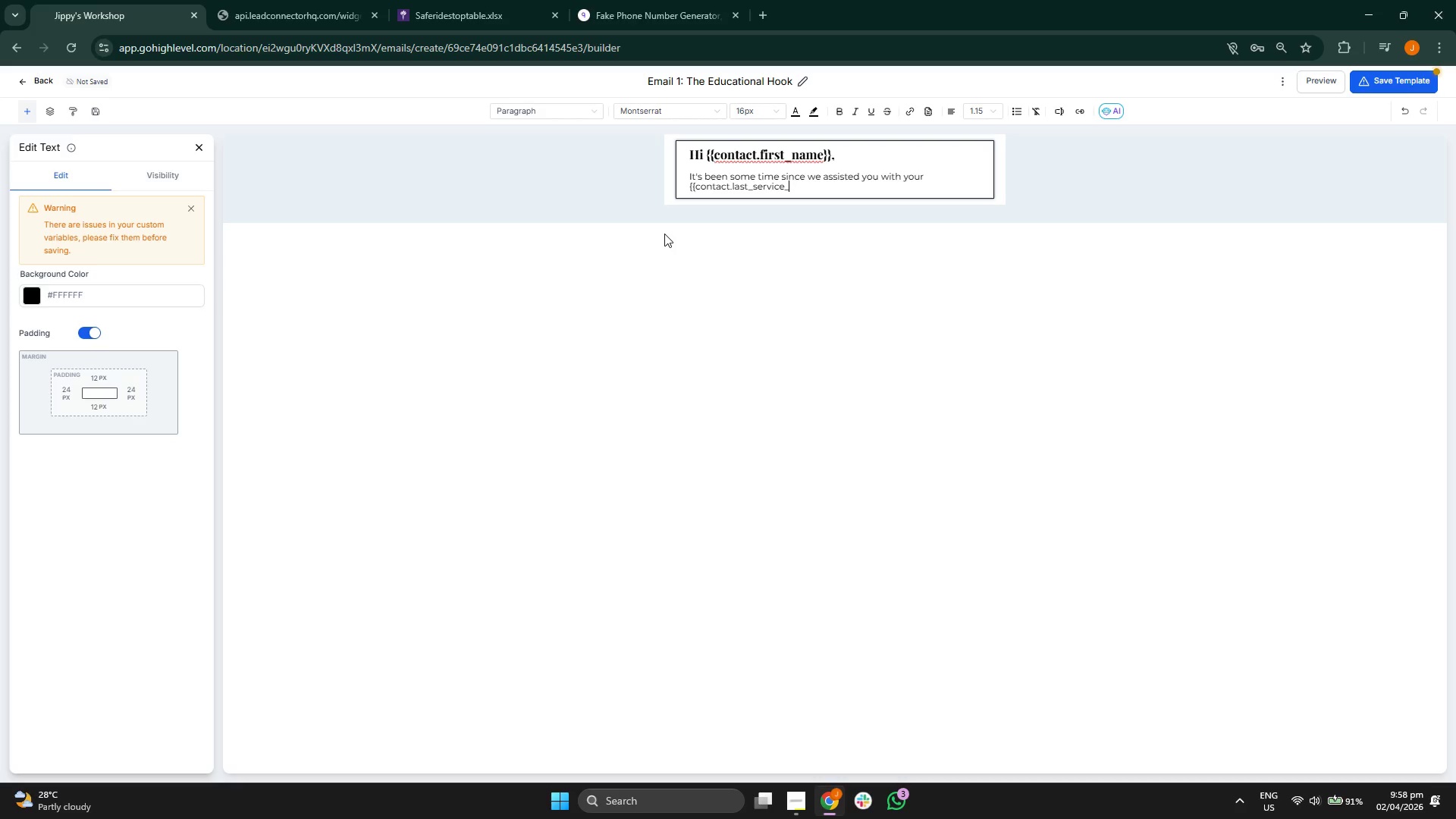 
type(type}}.)
 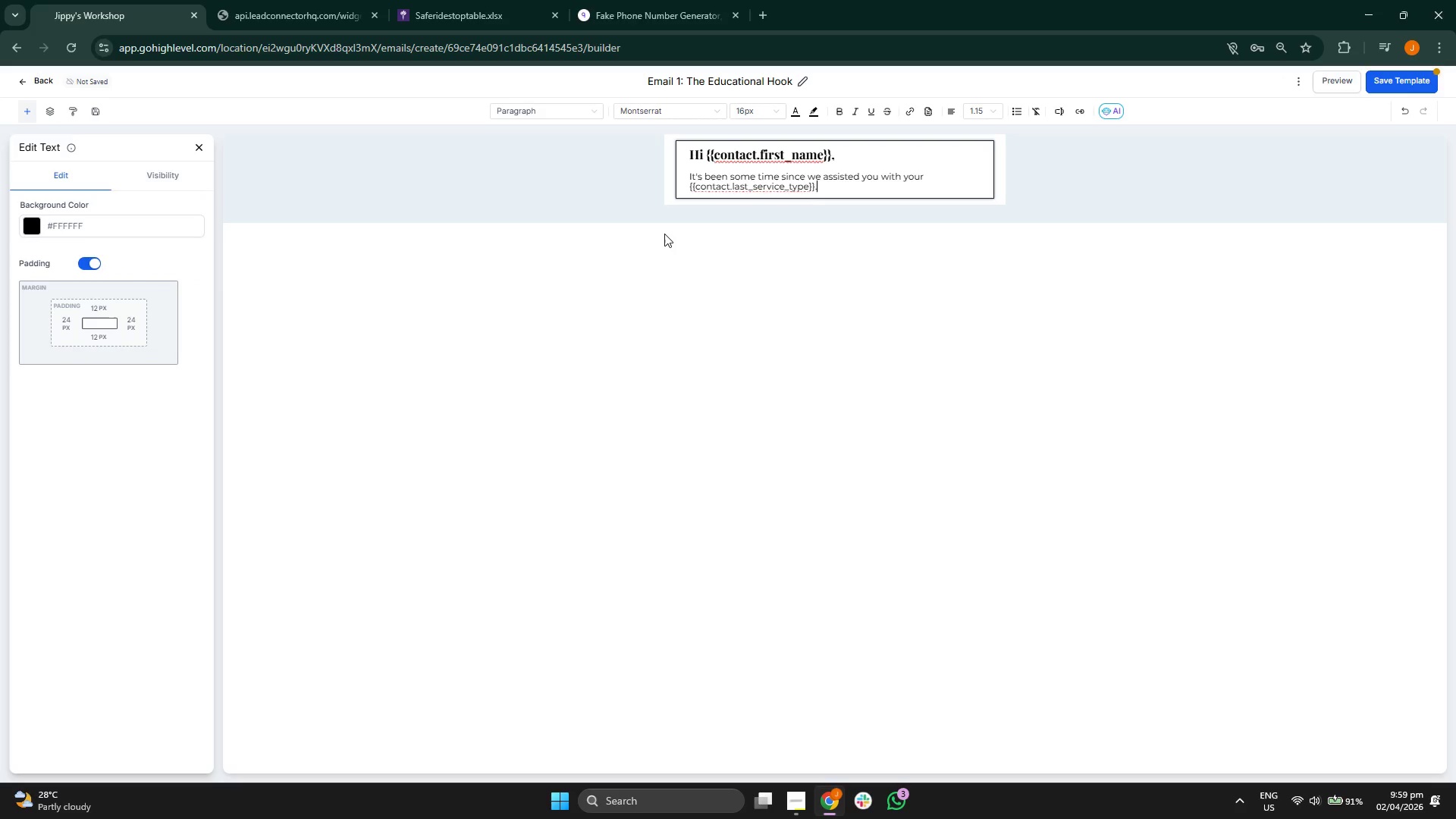 
left_click([1411, 84])
 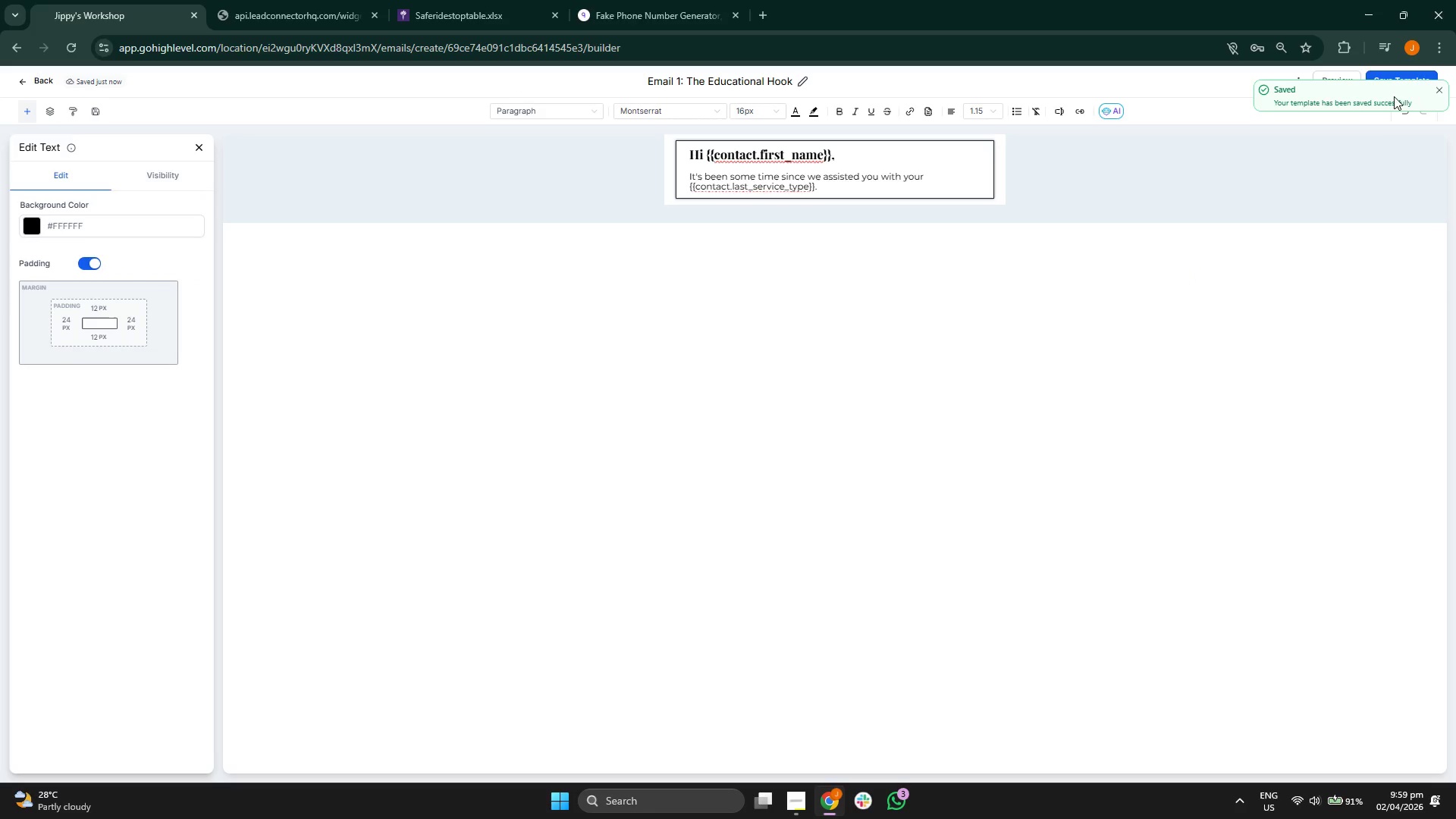 
left_click([1439, 86])
 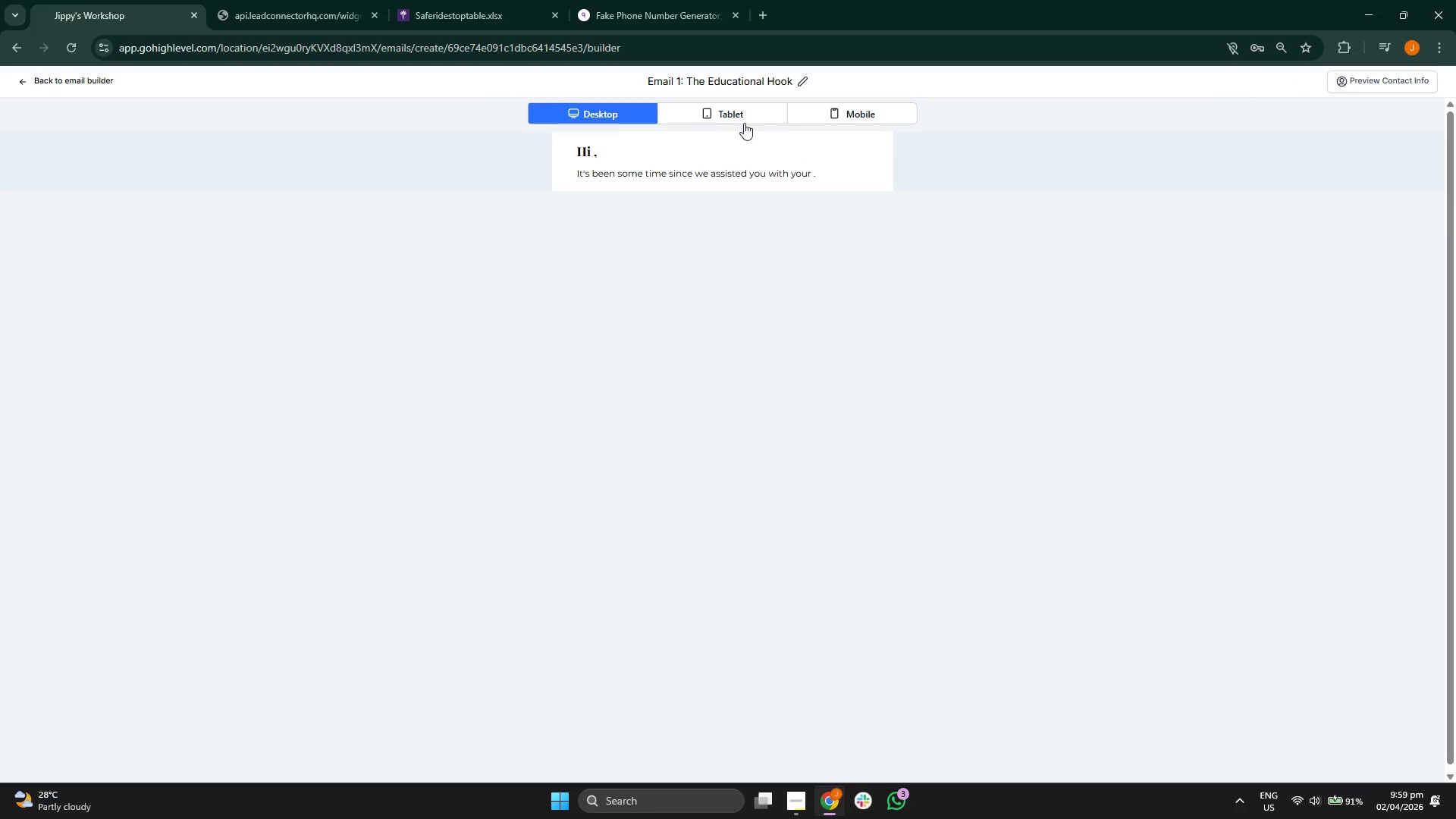 
double_click([815, 107])
 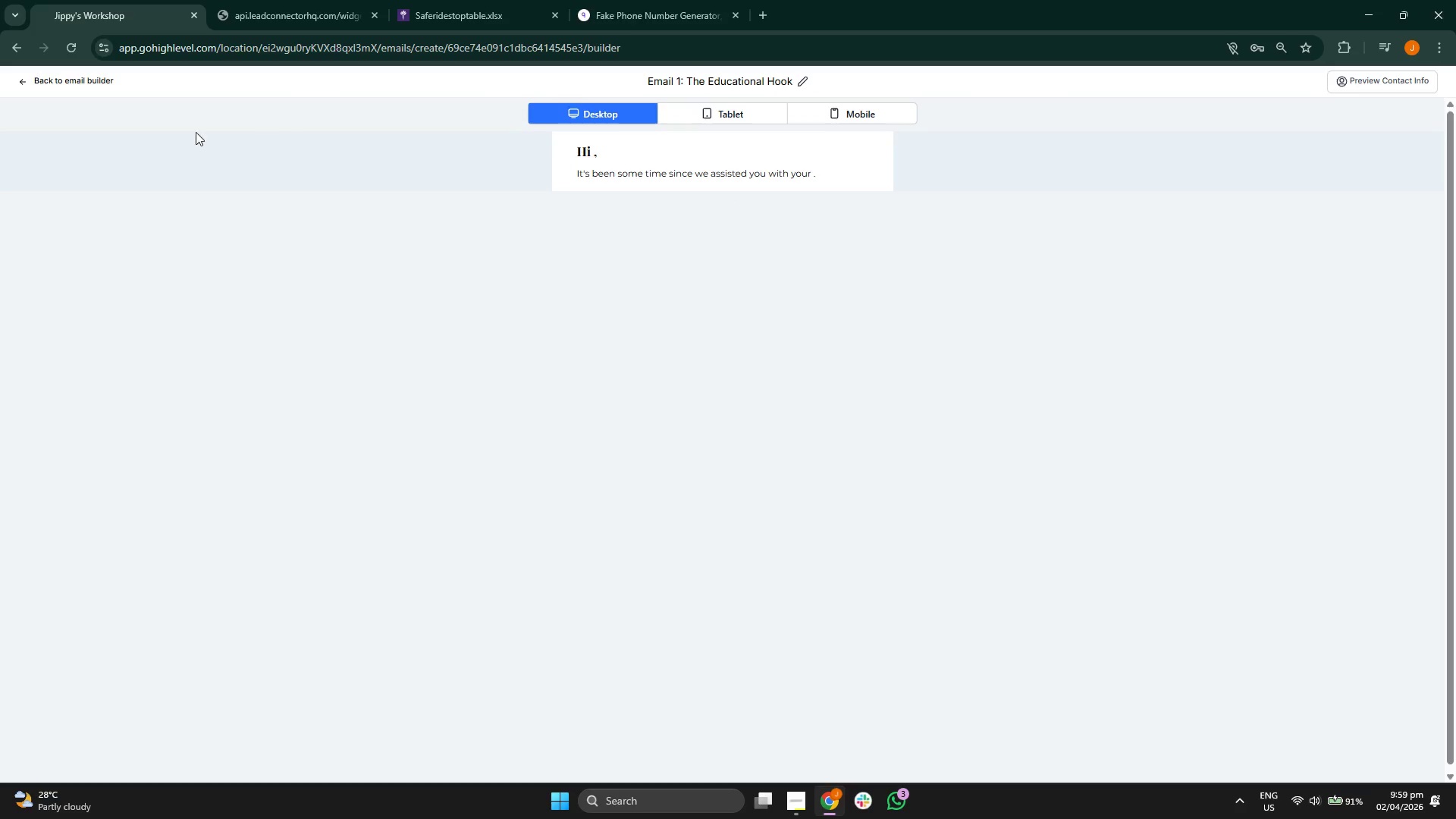 
left_click([80, 76])
 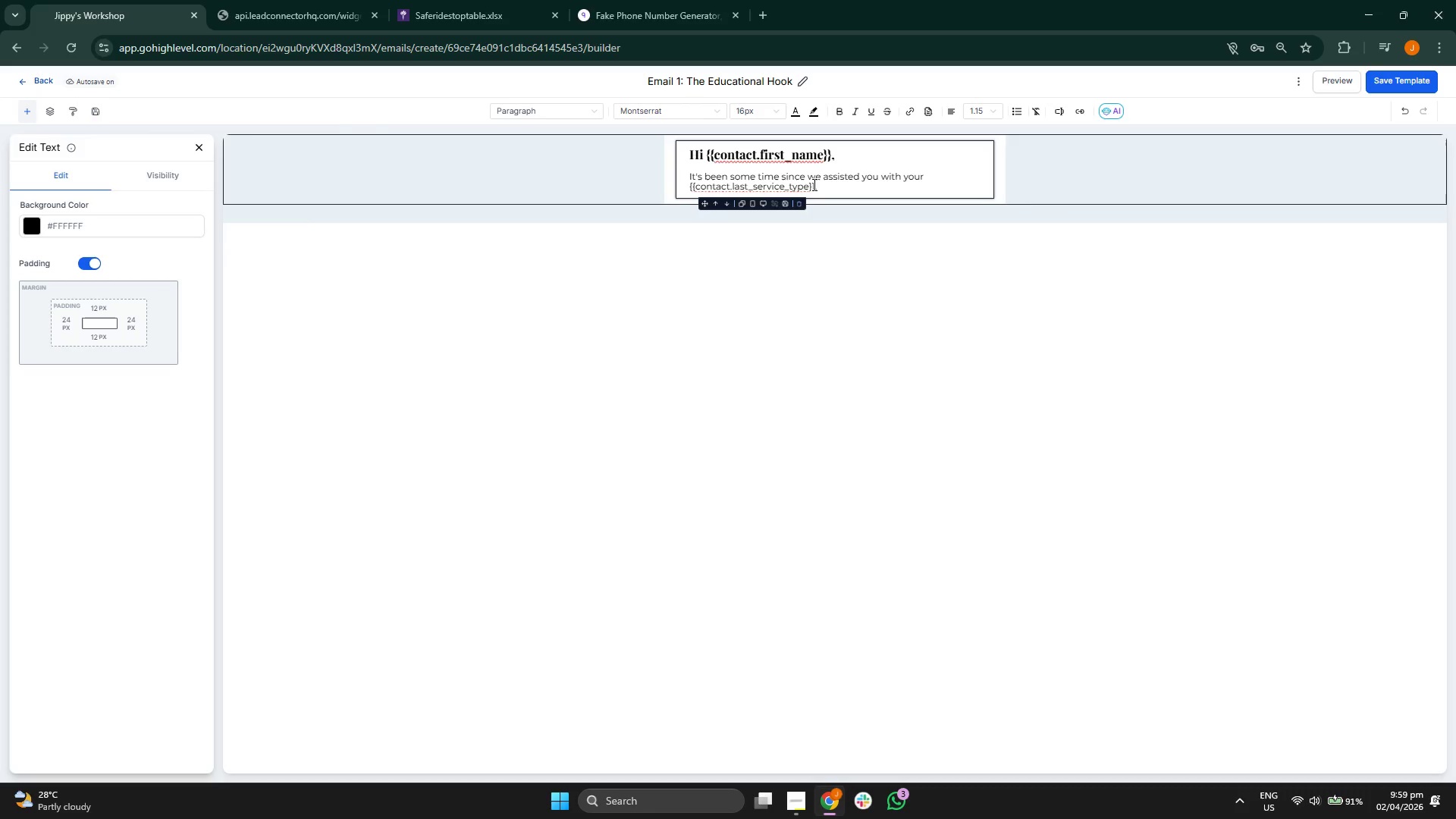 
left_click([844, 184])
 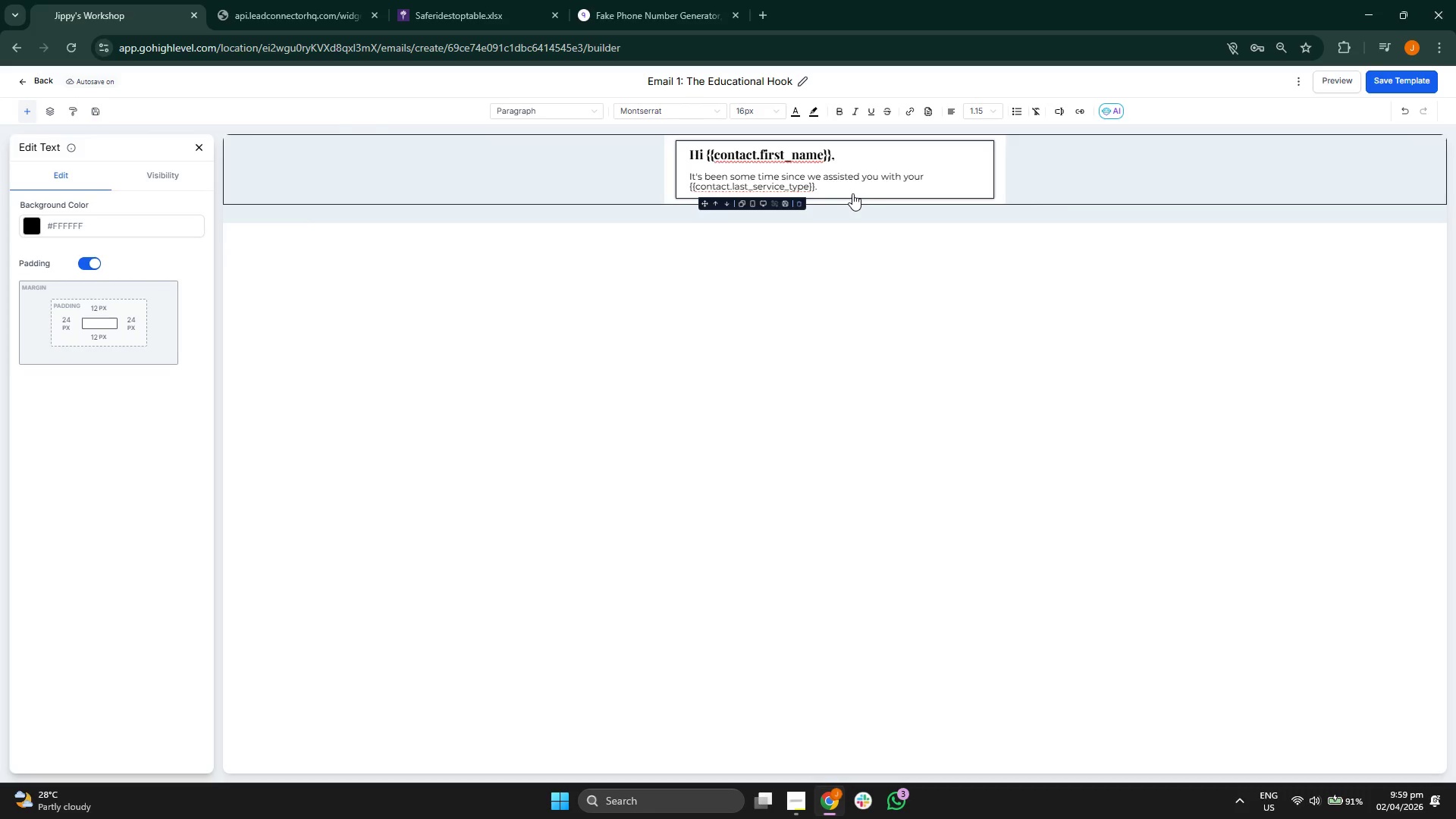 
key(Enter)
 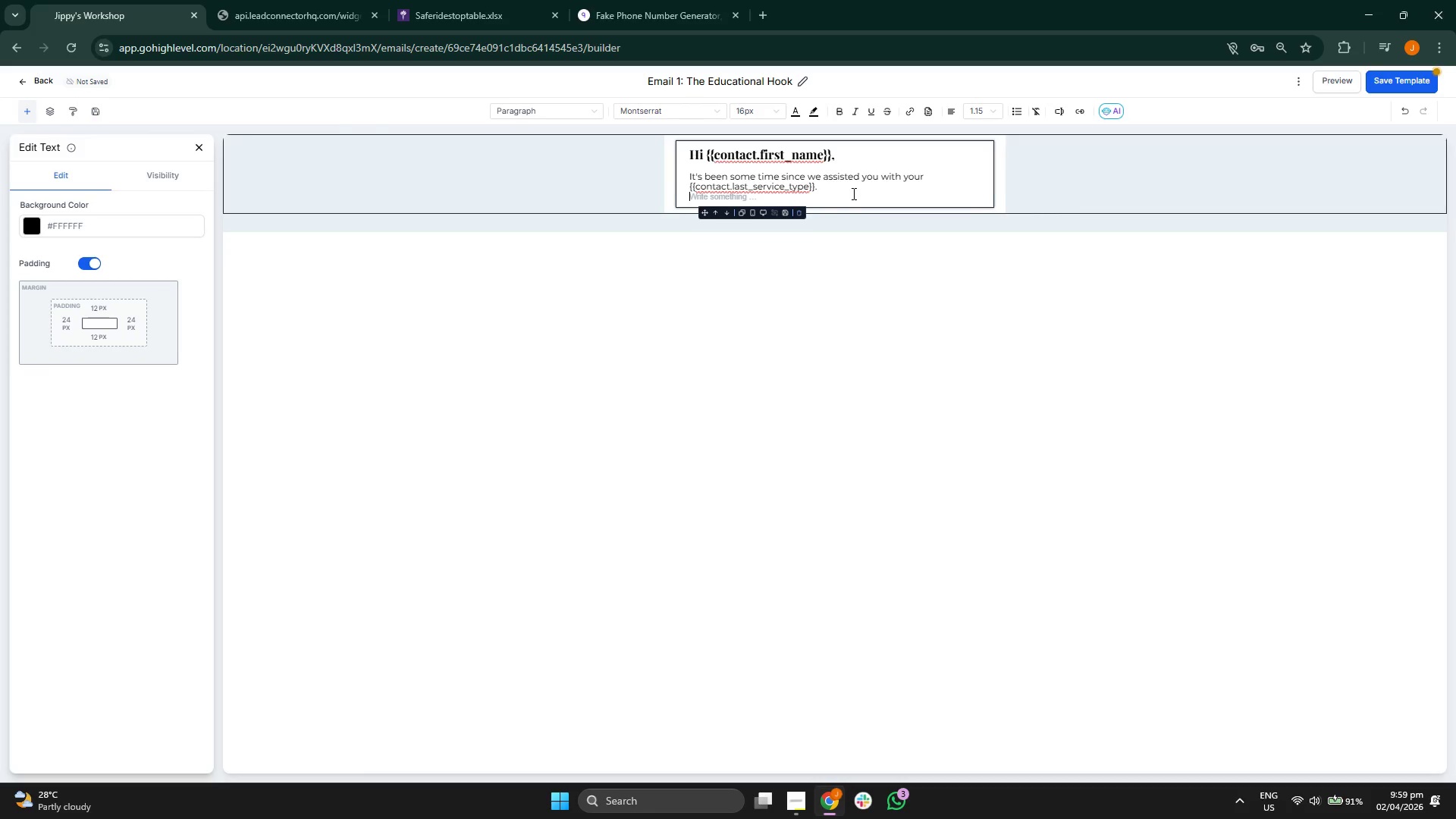 
key(Enter)
 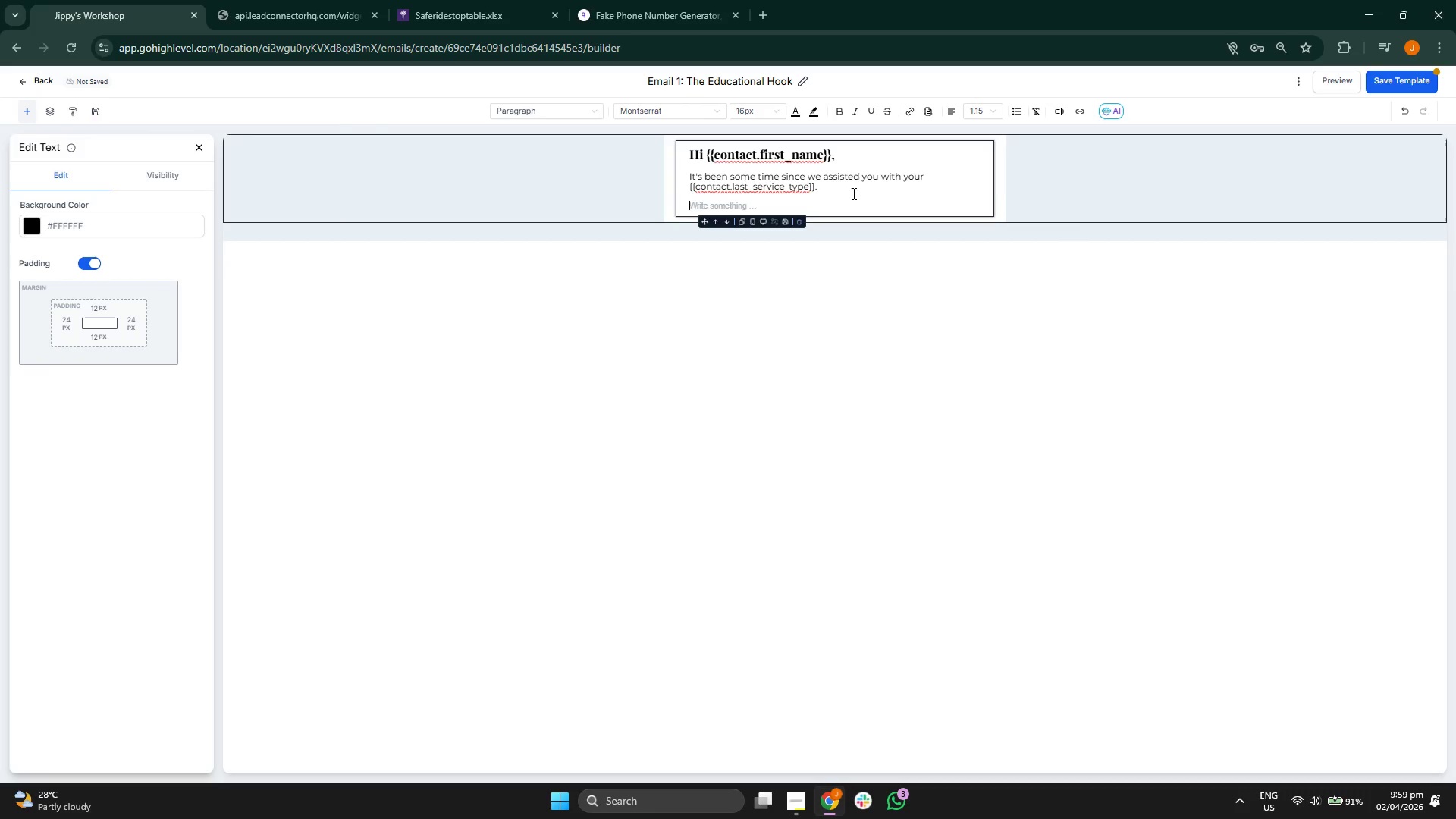 
type(Were)
key(Backspace)
key(Backspace)
type('re reach)
 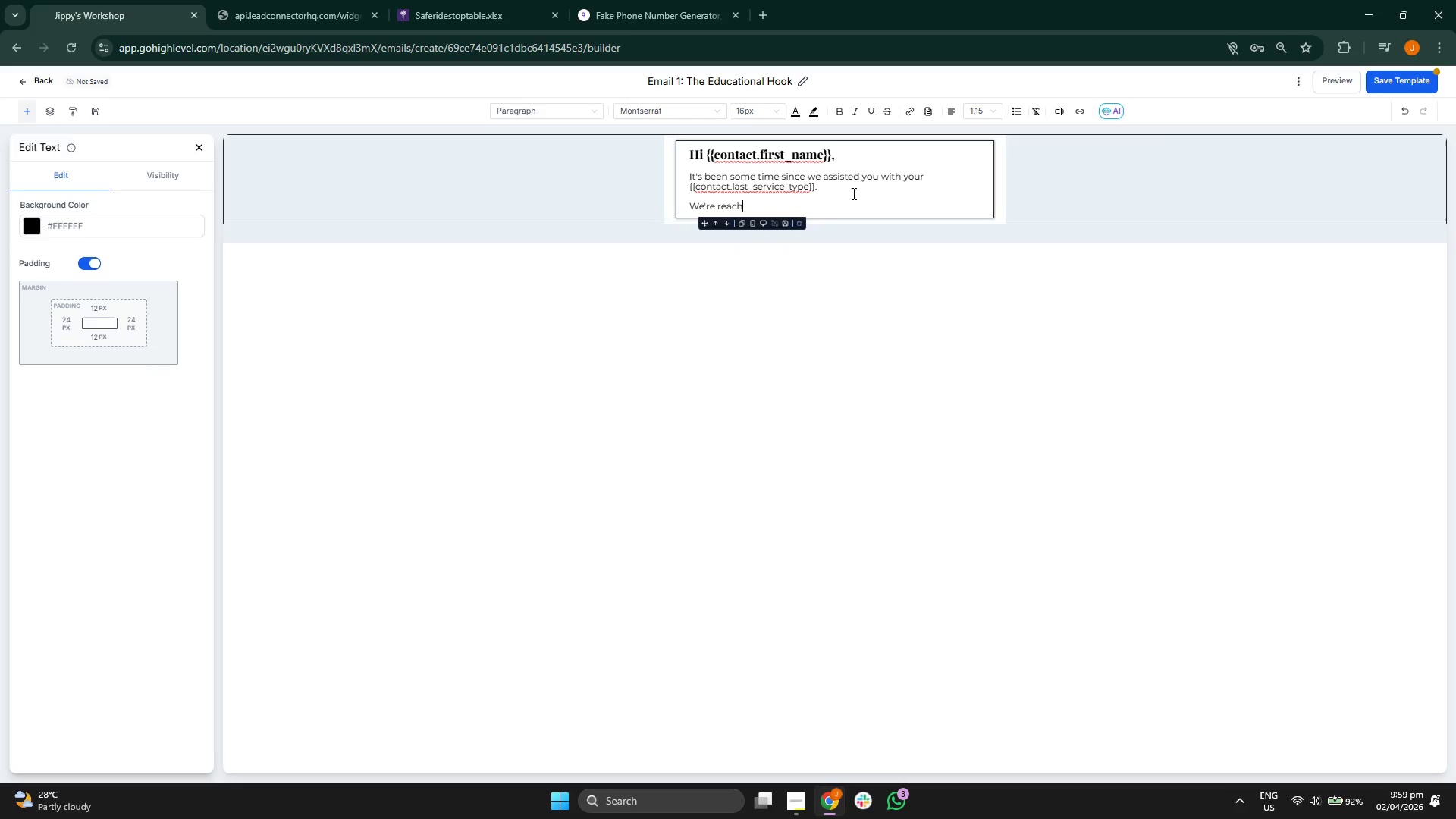 
type(ing o)
 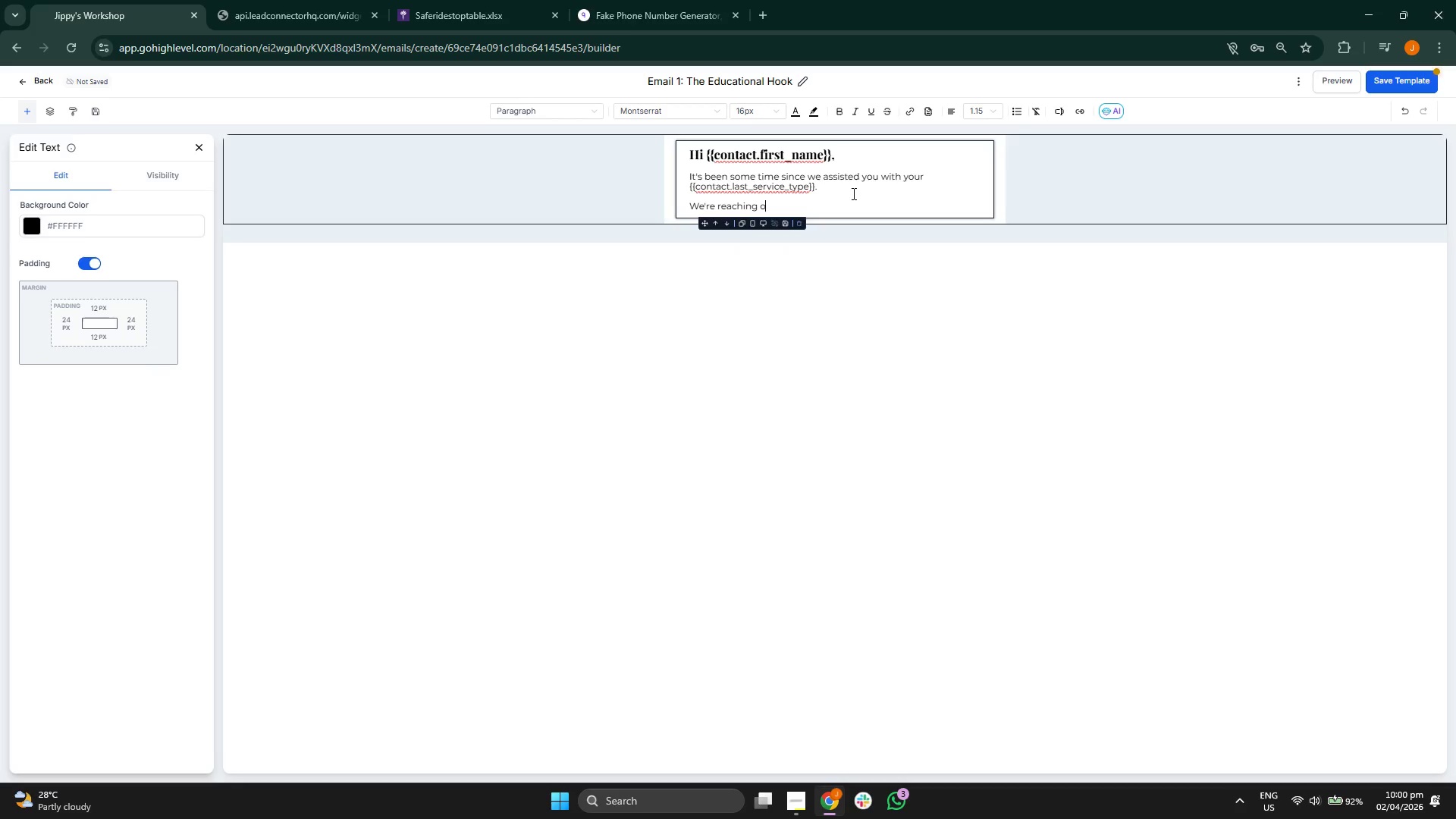 
type(ut)
 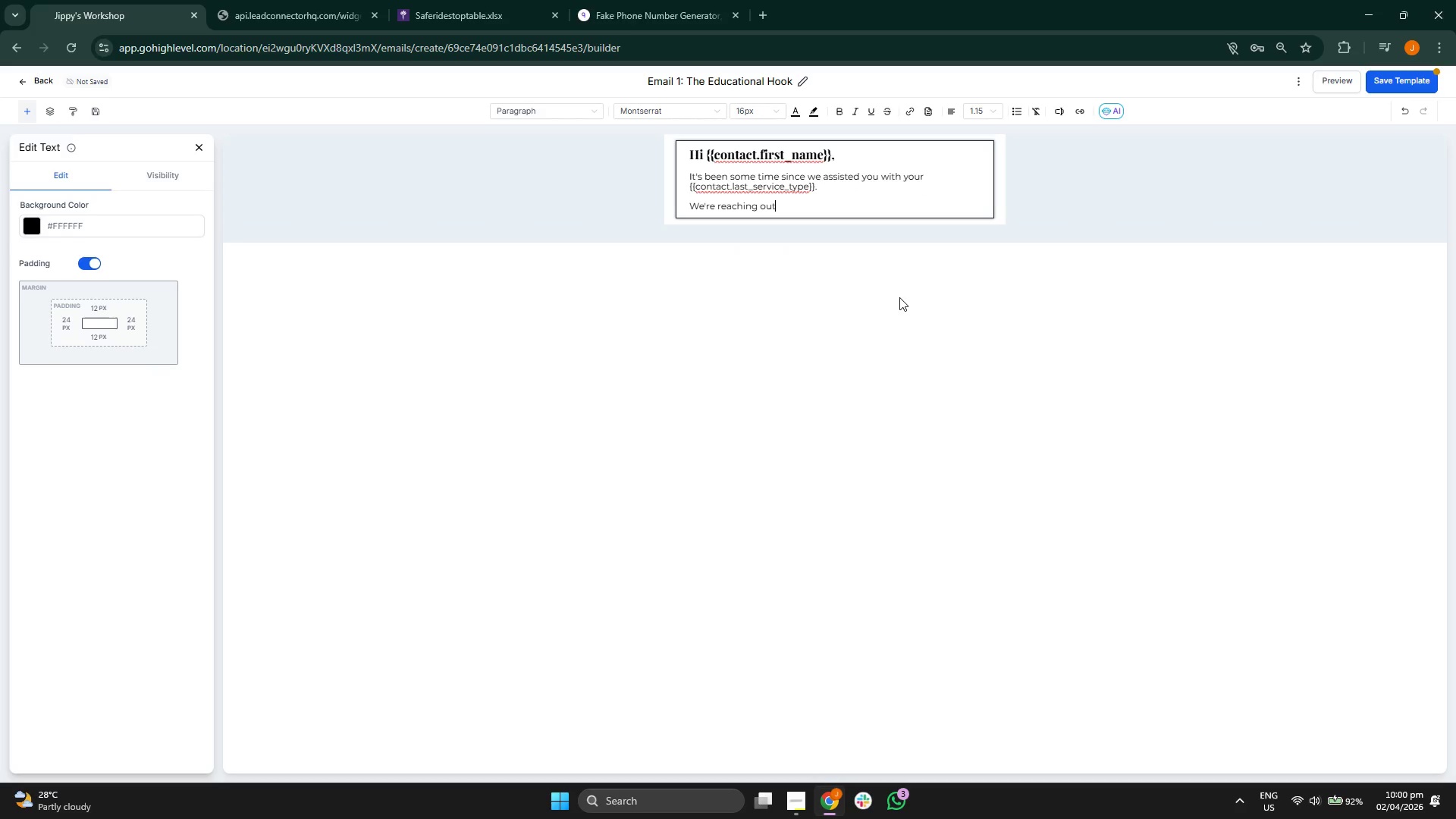 
wait(6.03)
 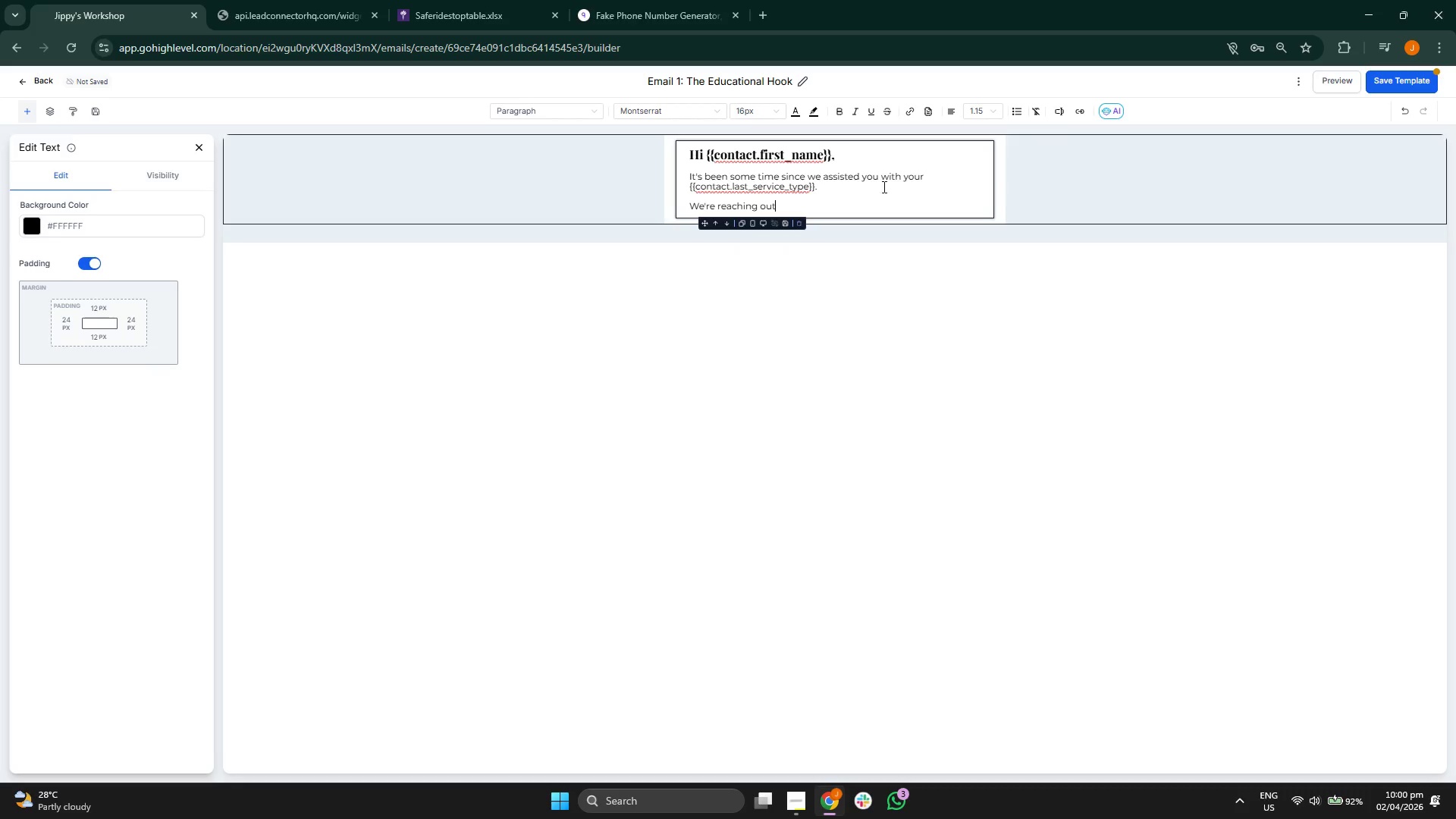 
type( because the IT landscape has shifted significant)
 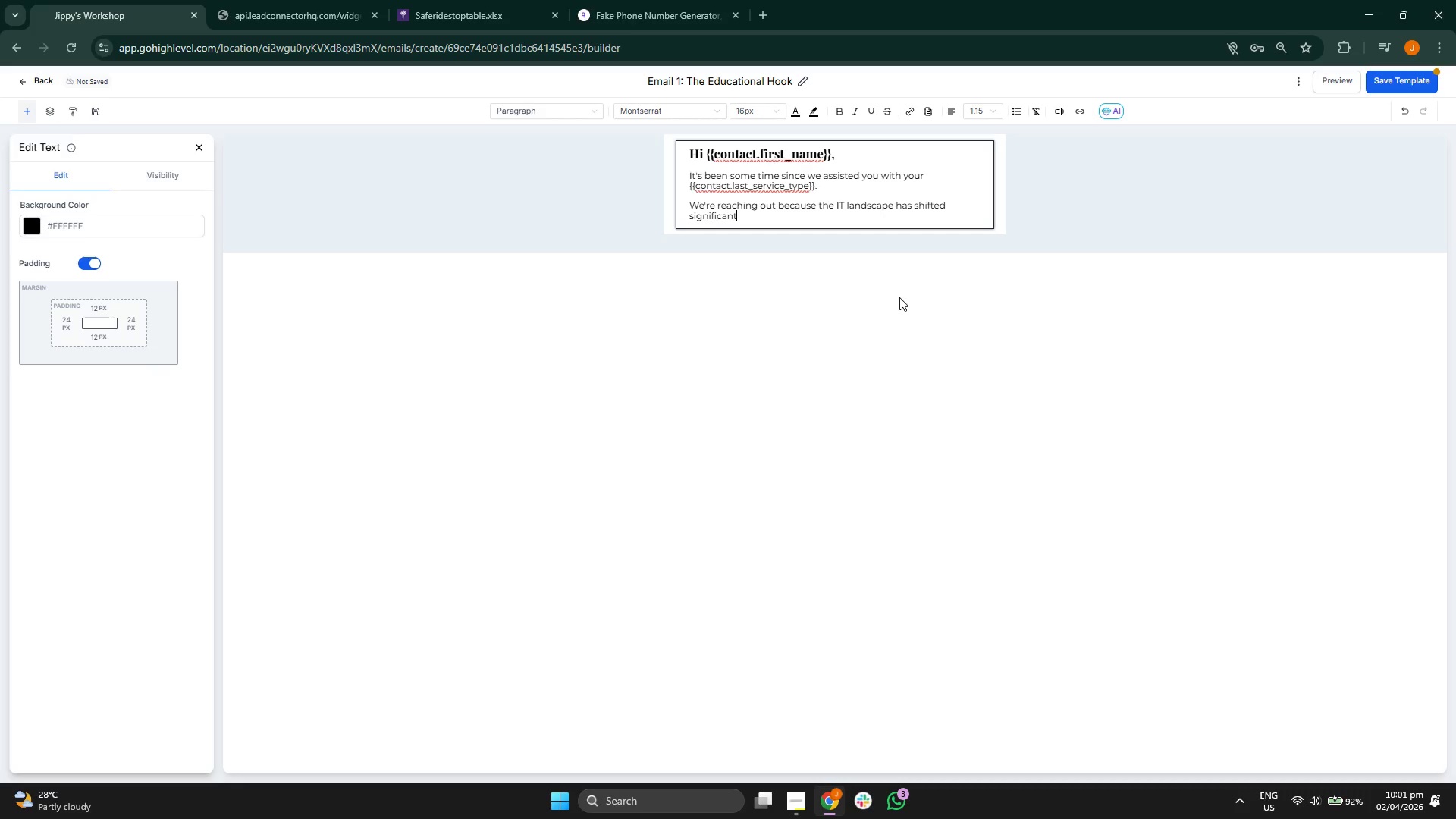 
type(ly over the last months.)
 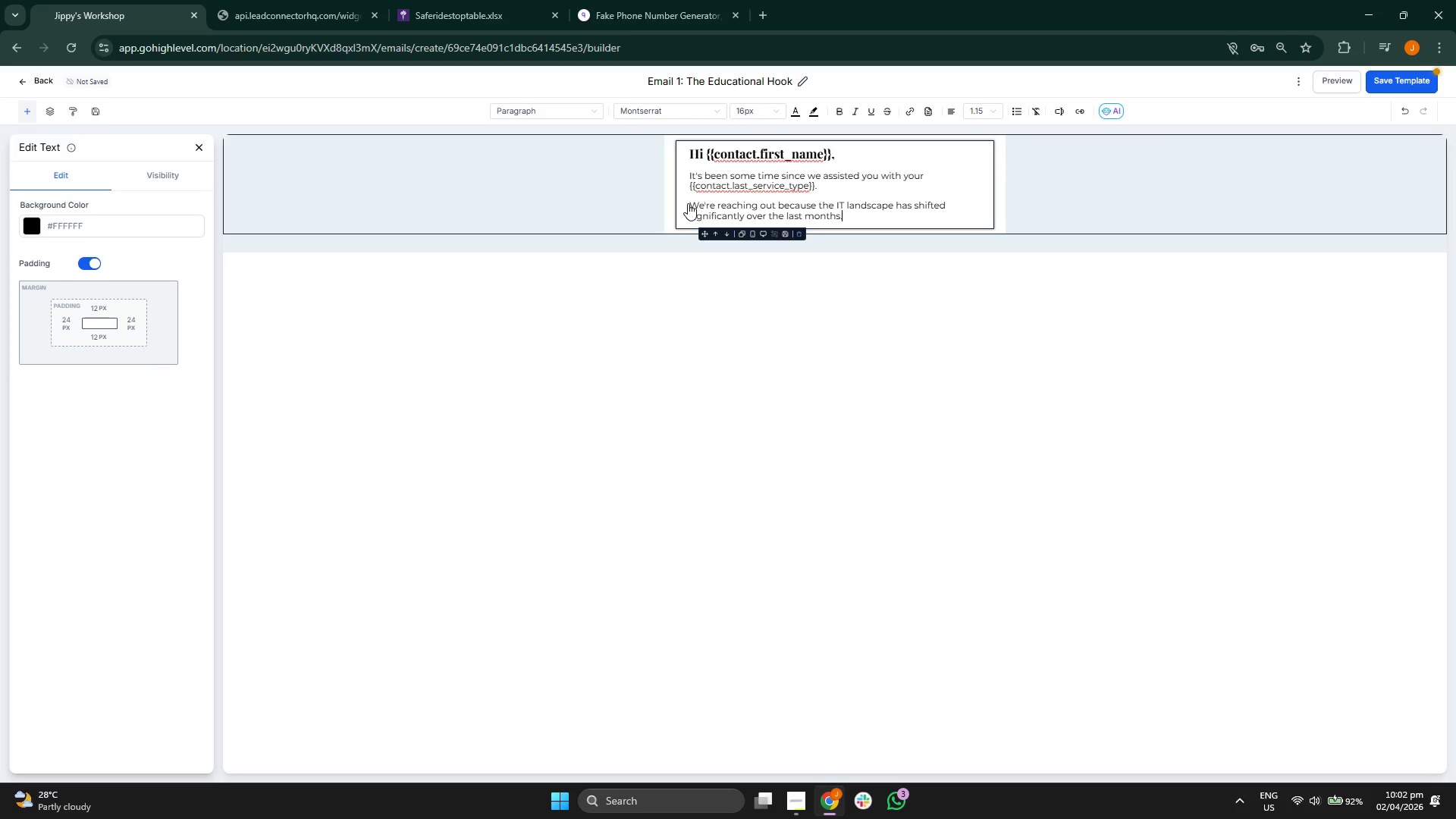 
double_click([691, 205])
 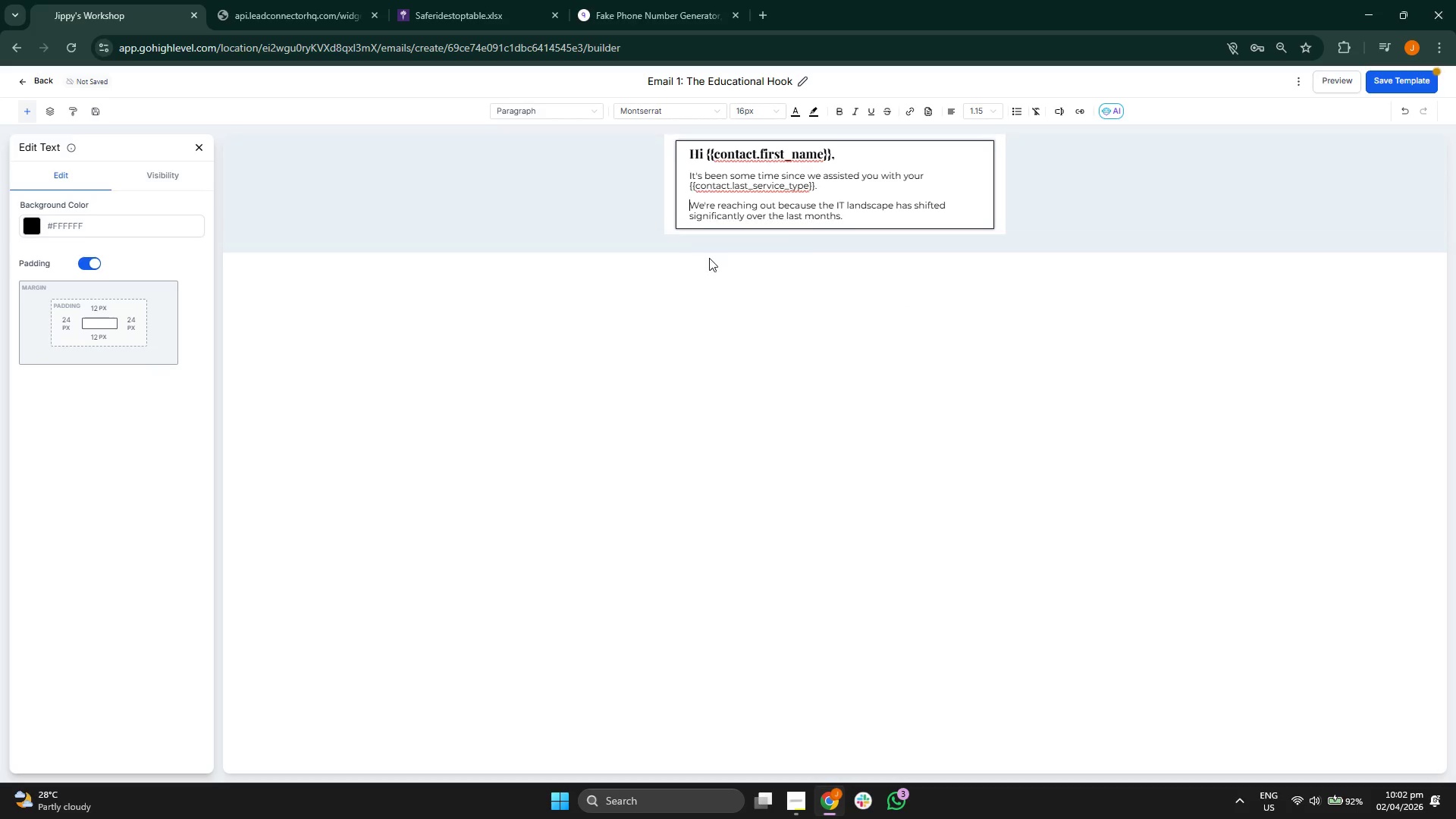 
key(Backspace)
 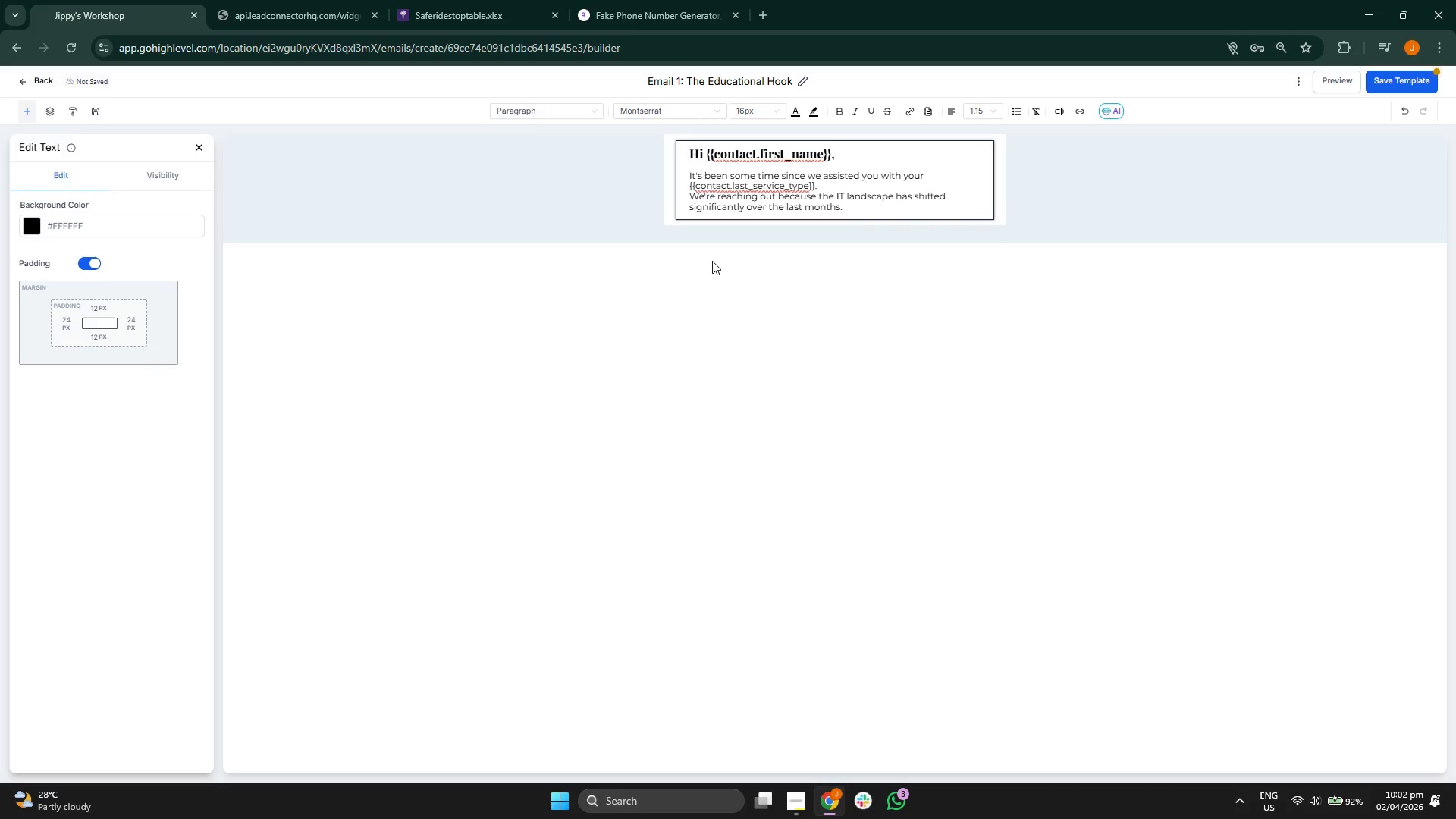 
key(Backspace)
 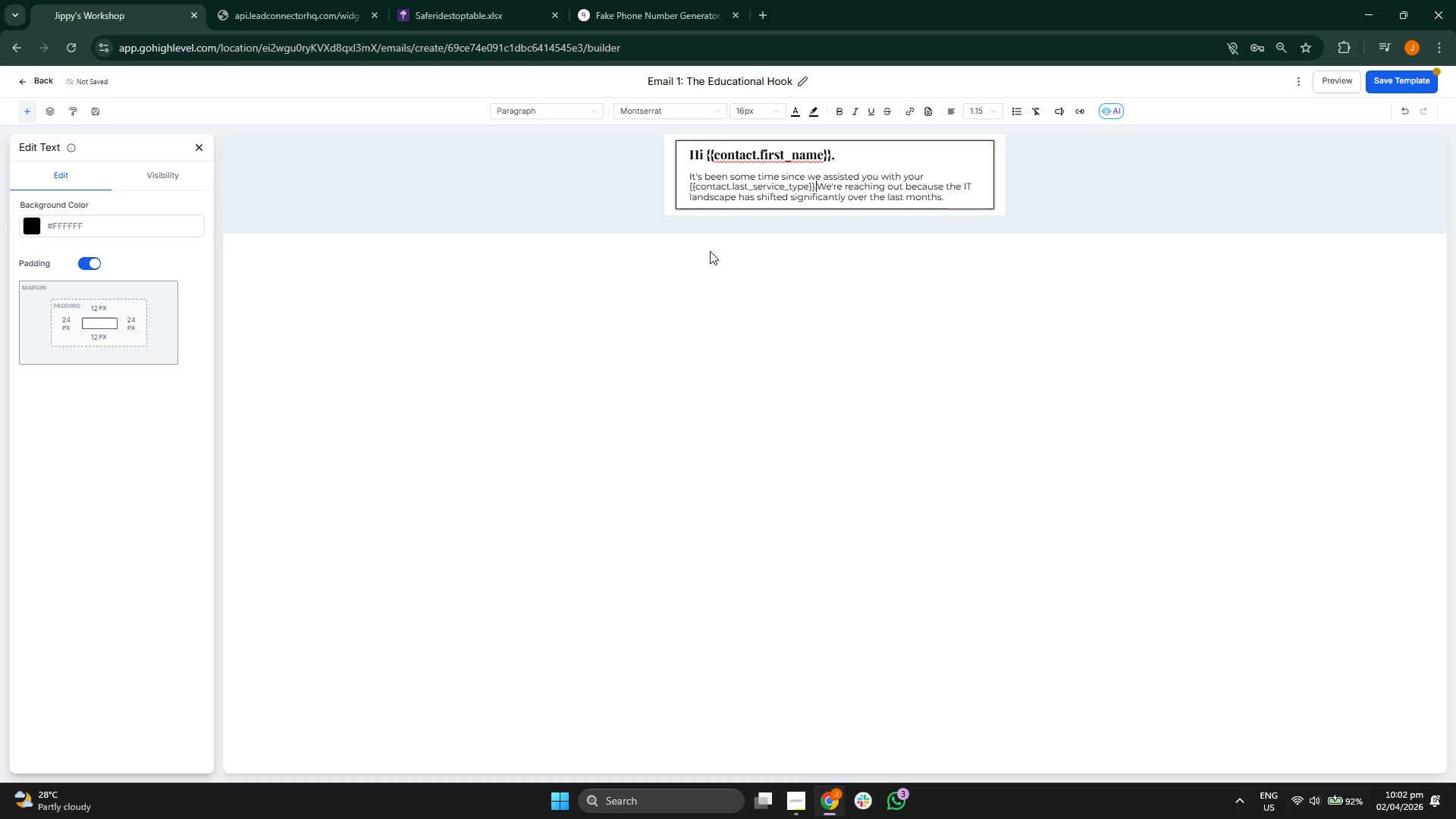 
key(Space)
 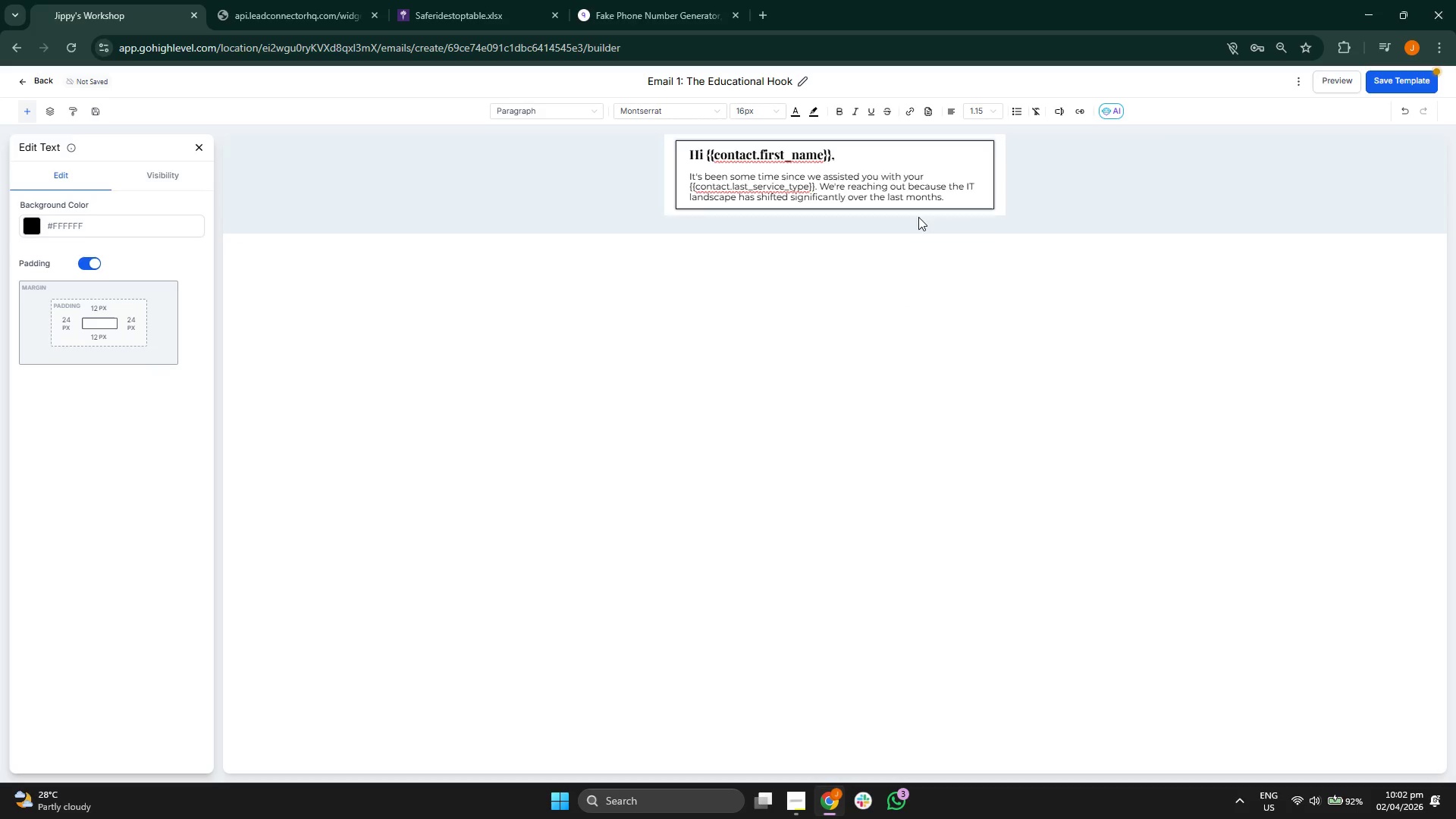 
left_click([957, 199])
 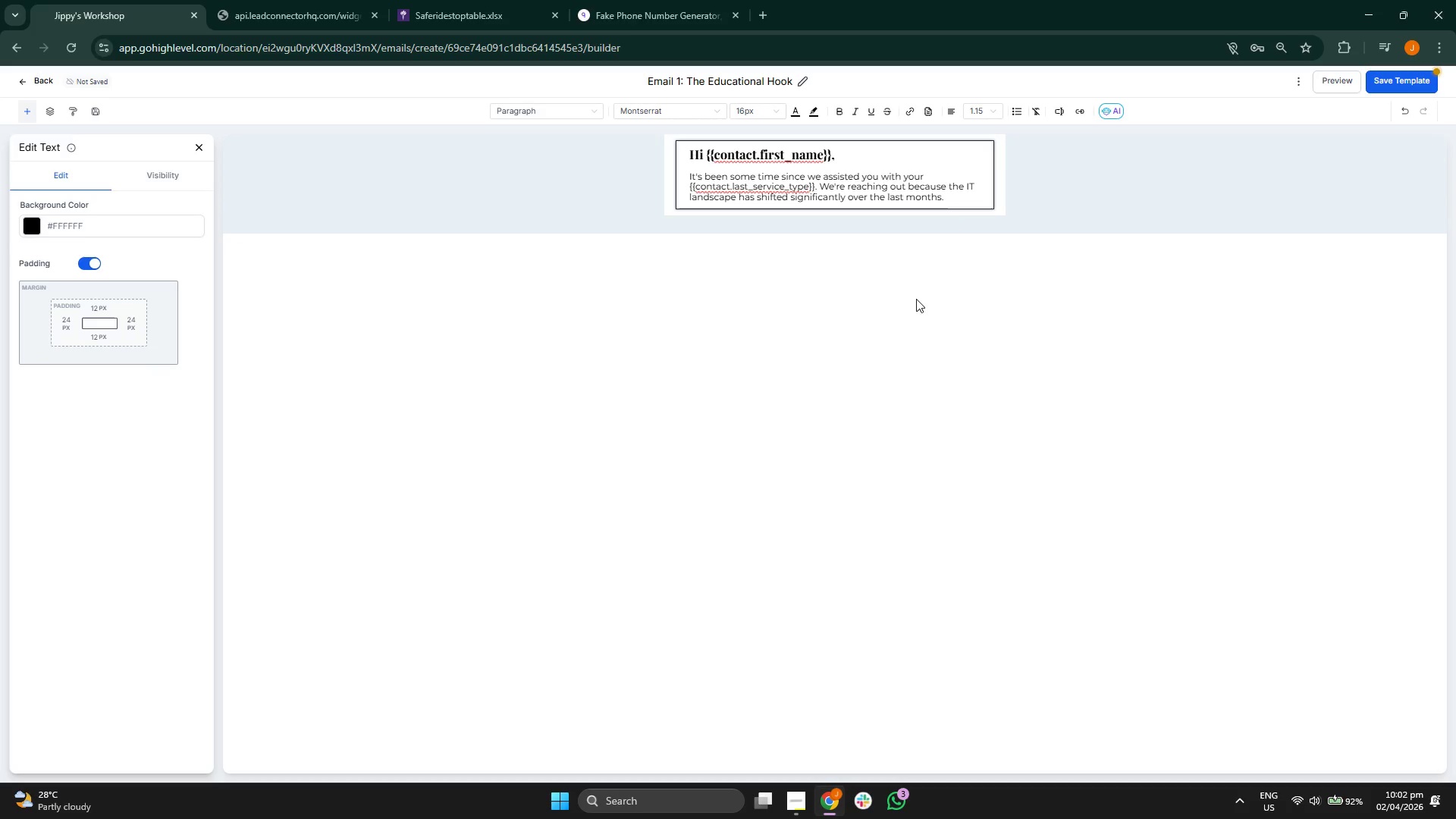 
key(Enter)
 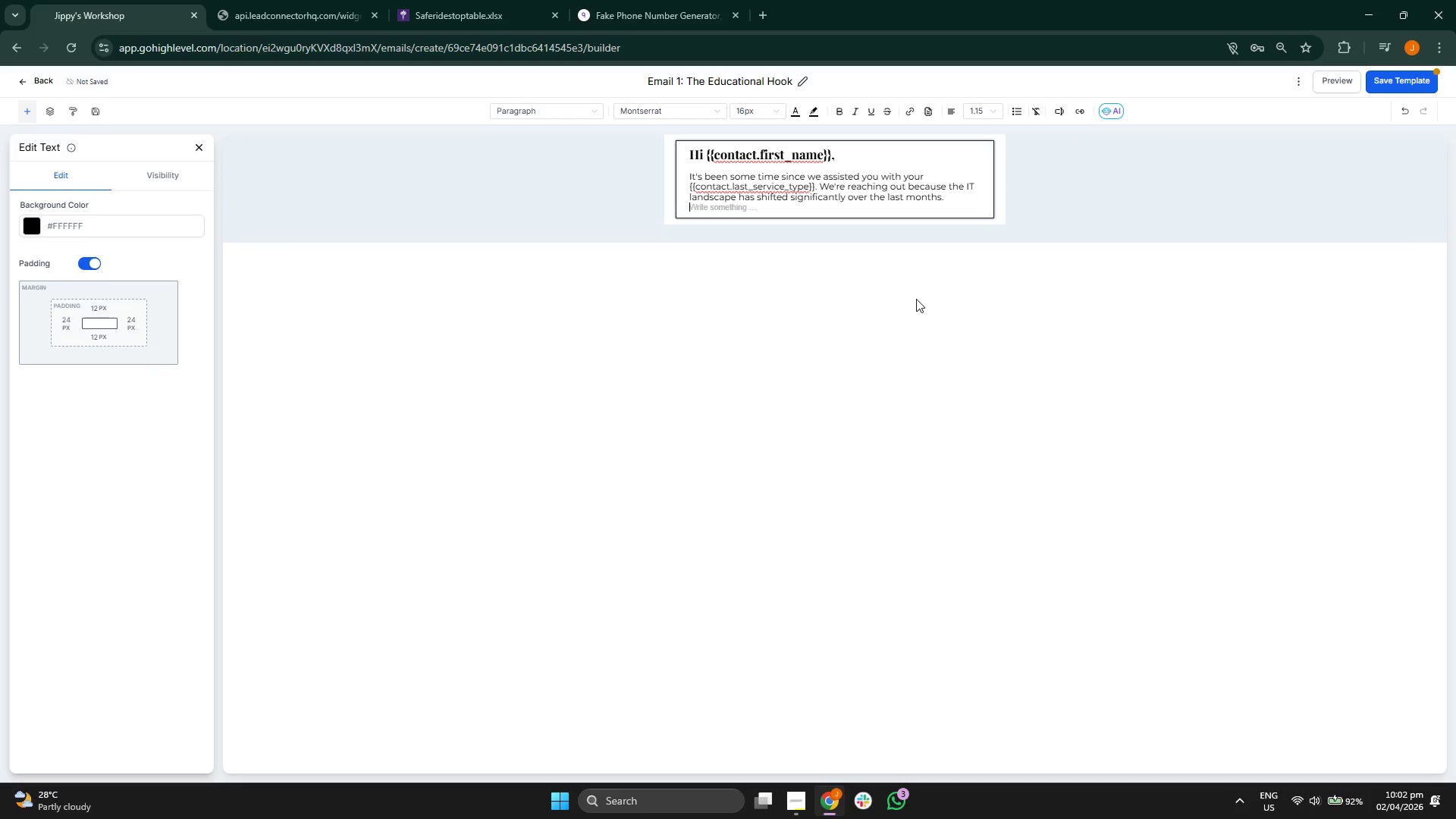 
key(Enter)
 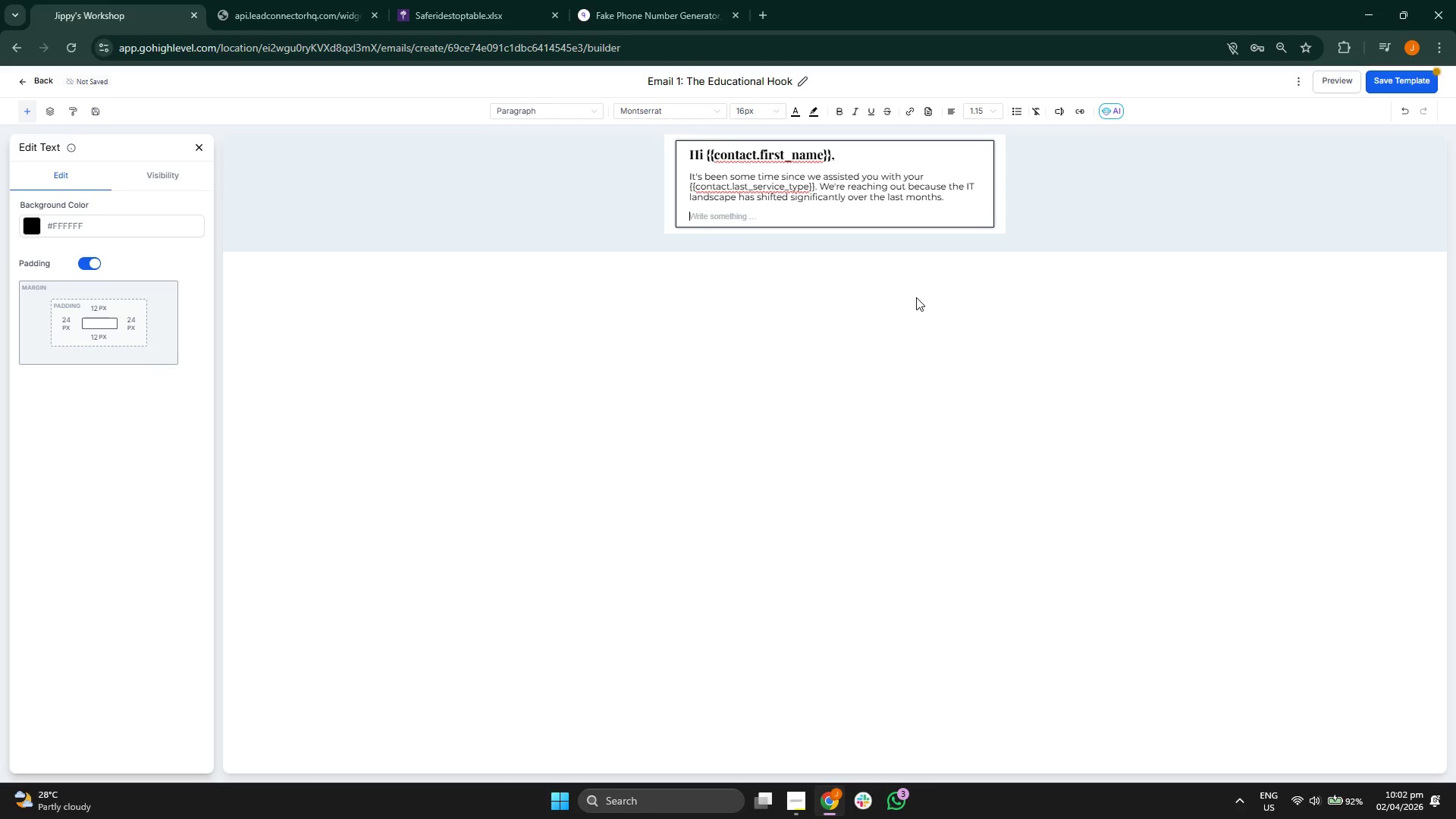 
type(In the industry, we call this the "Legacy Sunset." AS)
key(Backspace)
type(s hardware ages and software updates cease, small businn)
key(Backspace)
type(esses often face a "hidden cost" not just in repair bills, but in critical security vulnerabb)
key(Backspace)
type(ilities and unexpected downtime.)
 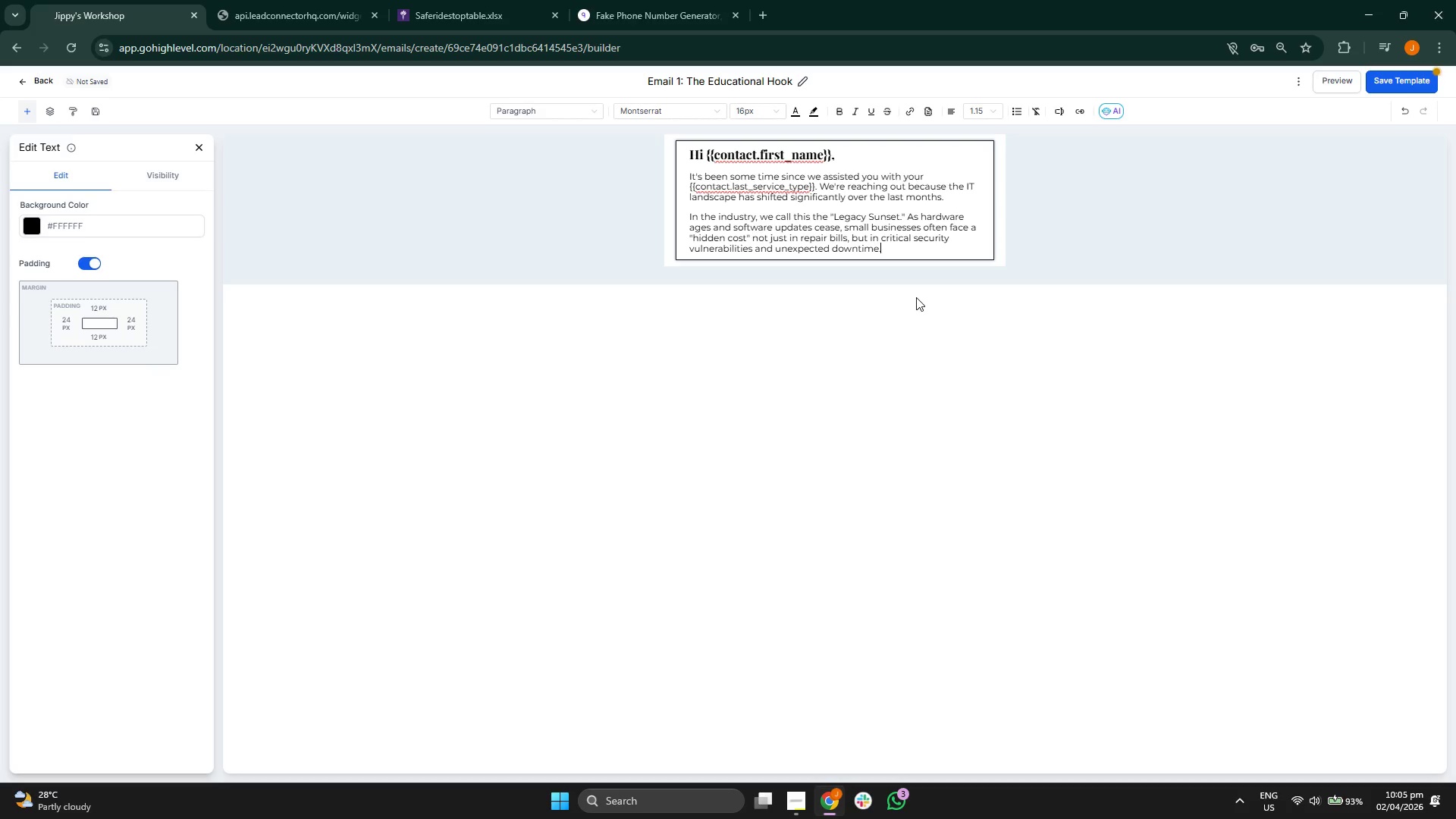 
key(Enter)
 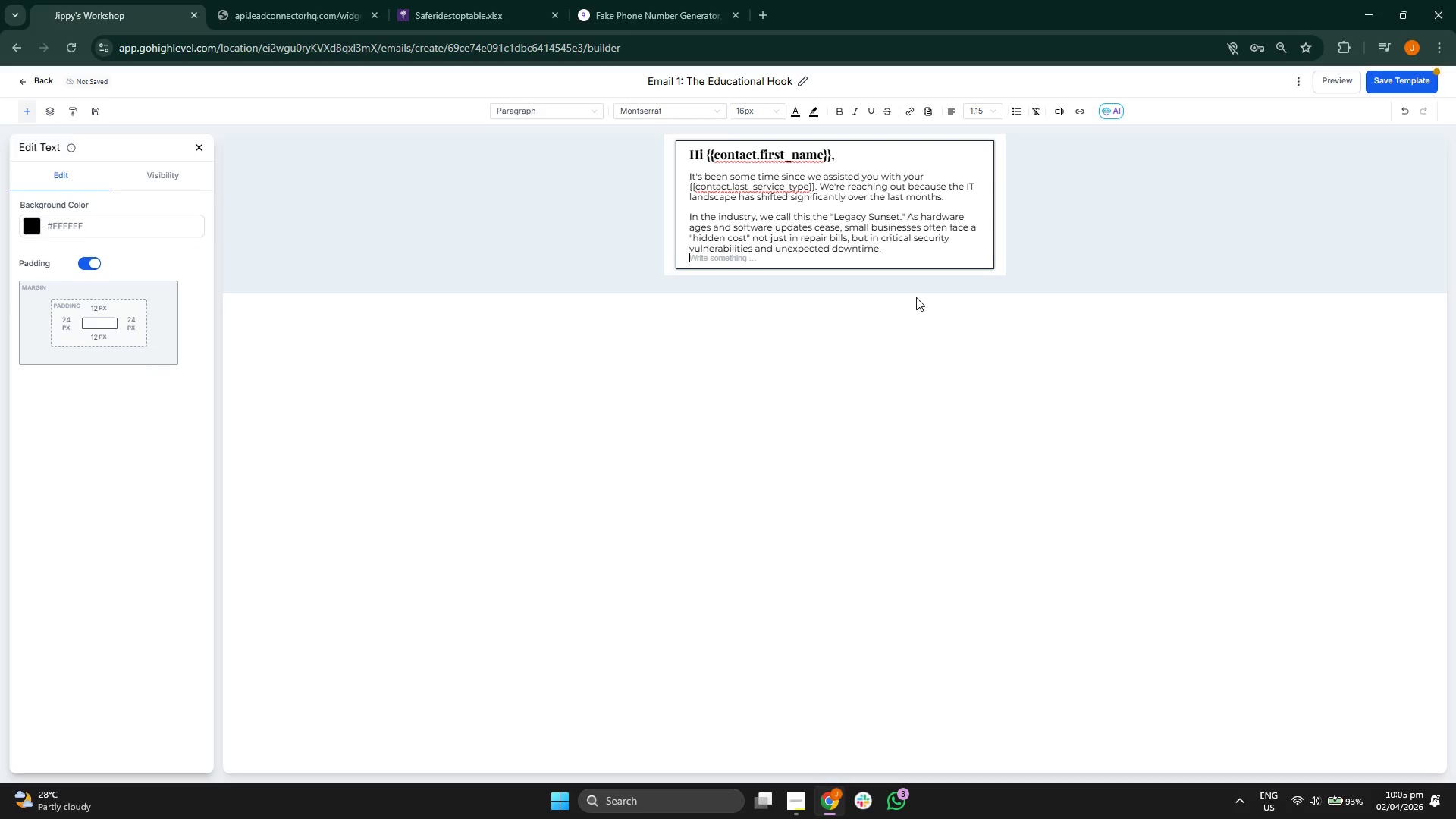 
key(Enter)
 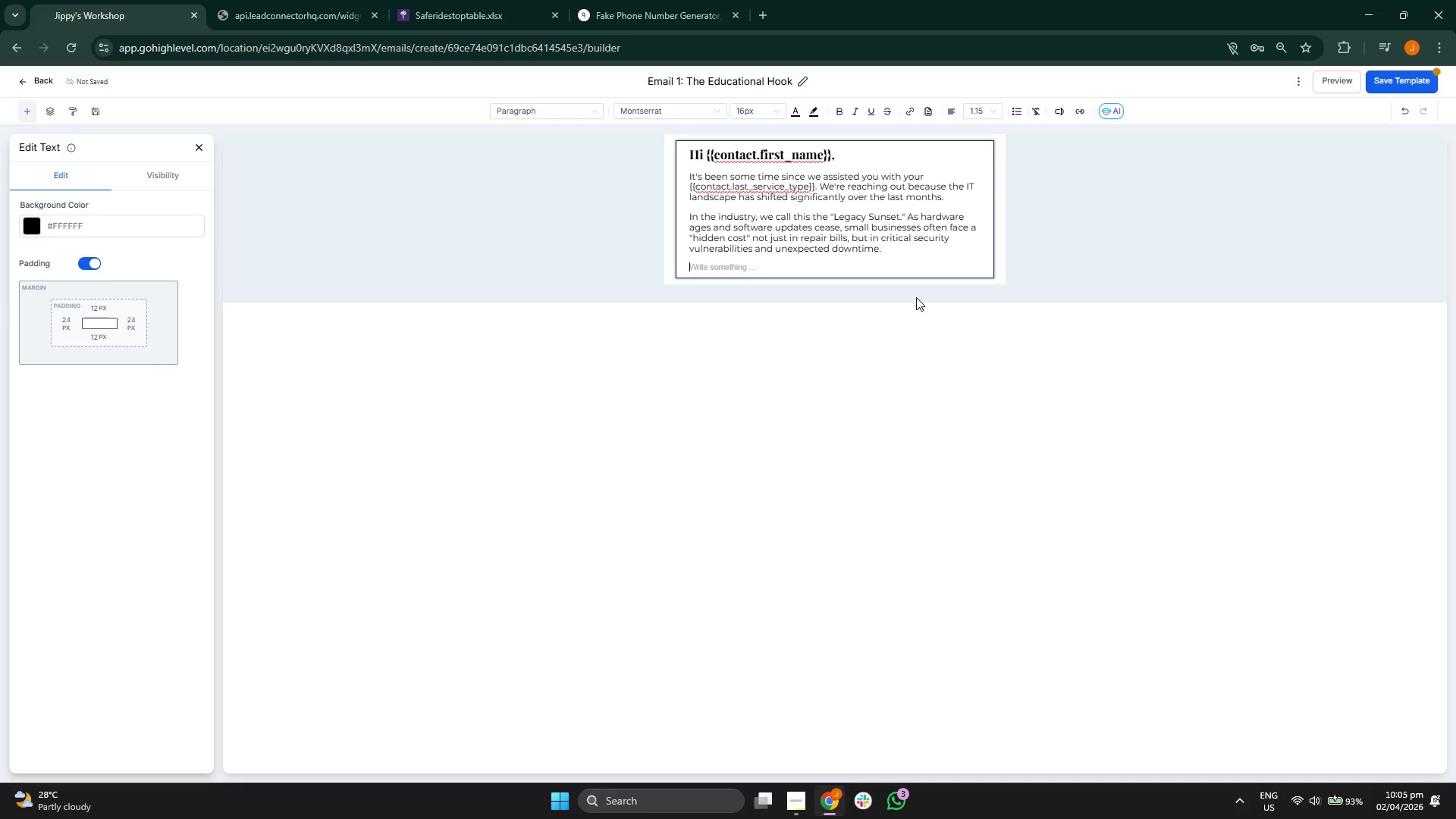 
type(Our goal is to help you move from t)
key(Backspace)
type(reactive "break fi)
key(Backspace)
key(Backspace)
key(Backspace)
type(-fix" repairs to a proactive stance.)
 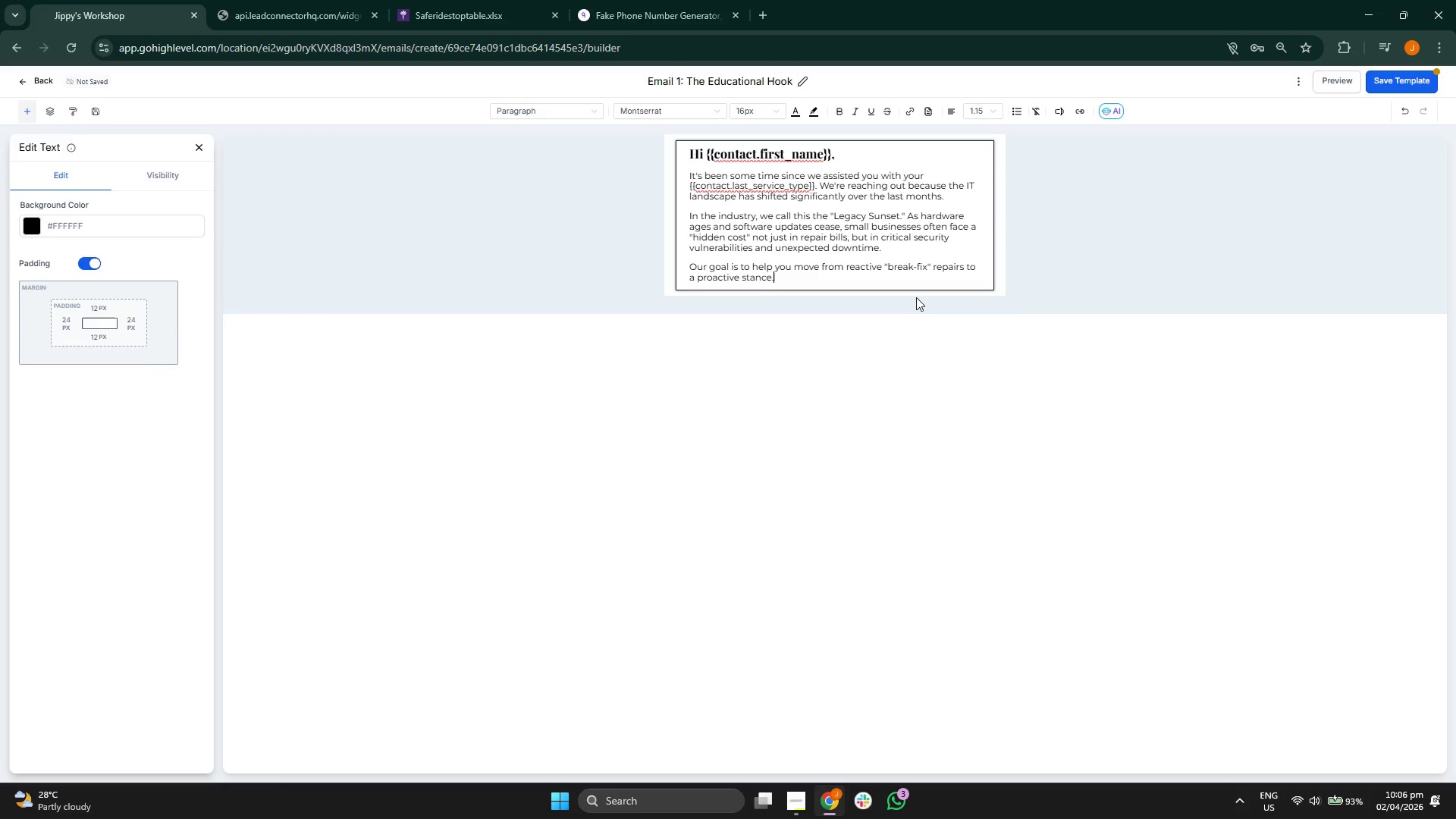 
key(Enter)
 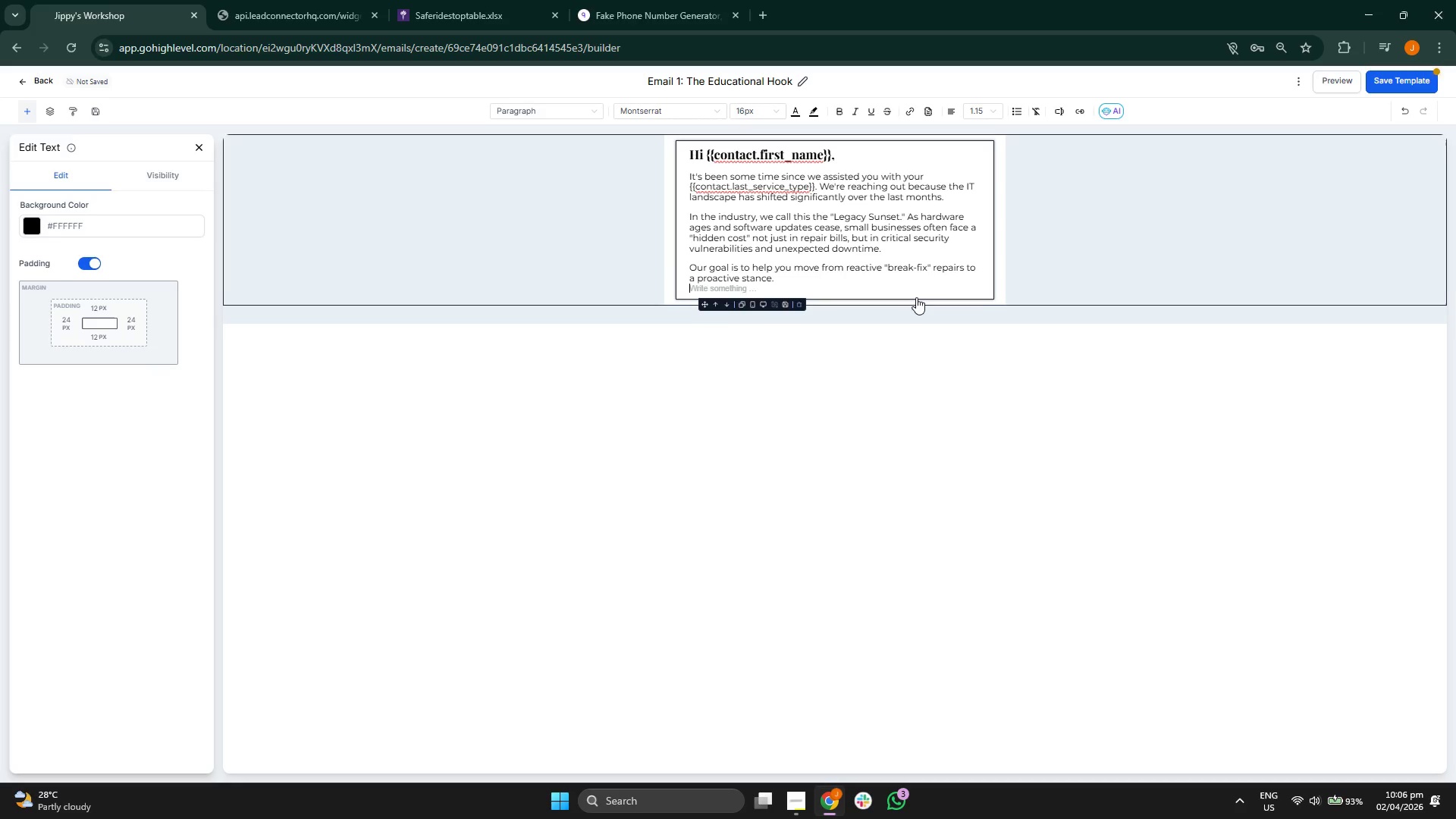 
key(Enter)
 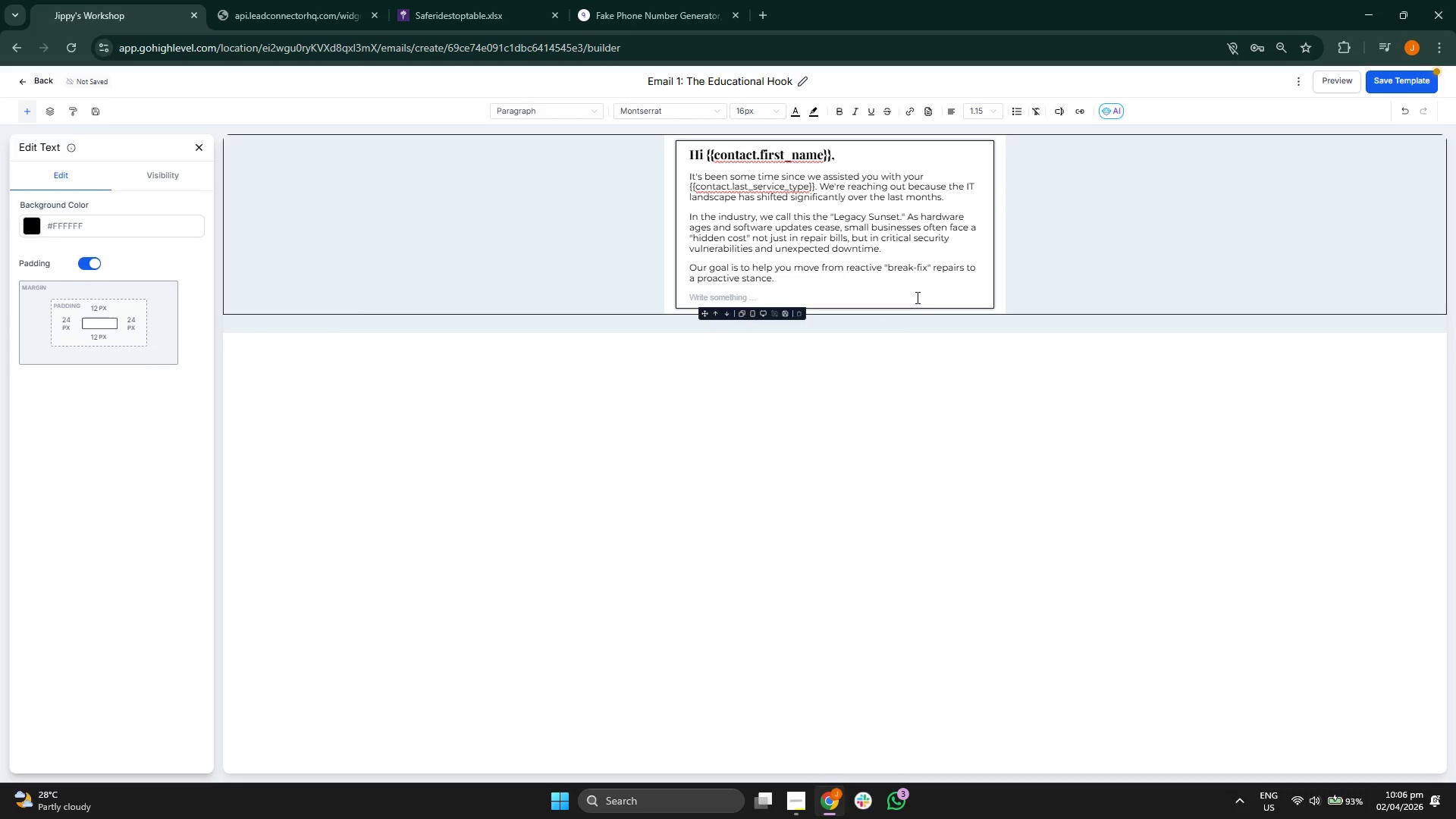 
type(Are you currently aware of the age and security status of your primary servers and workstatu)
key(Backspace)
type(ions?)
 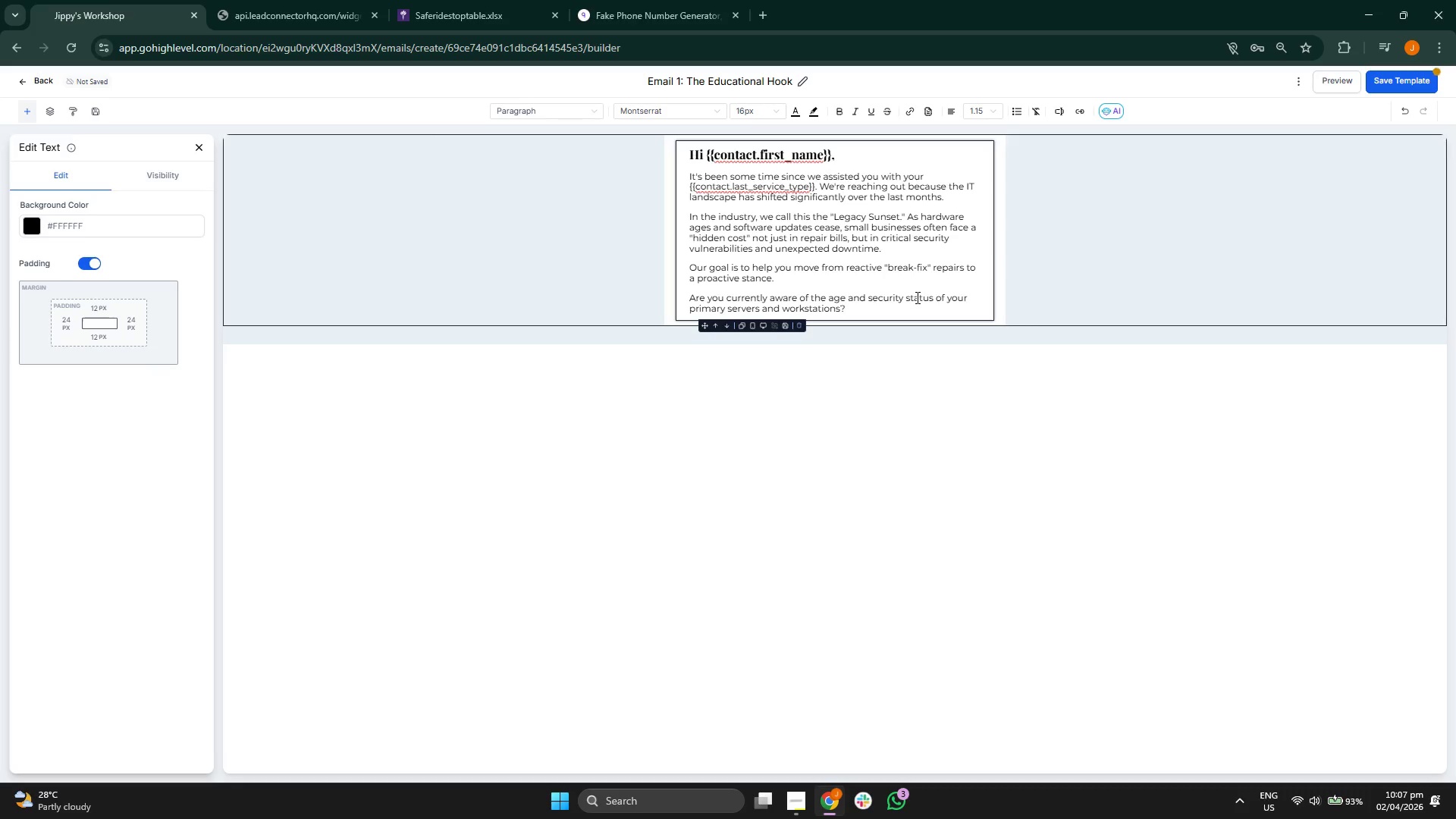 
key(Enter)
 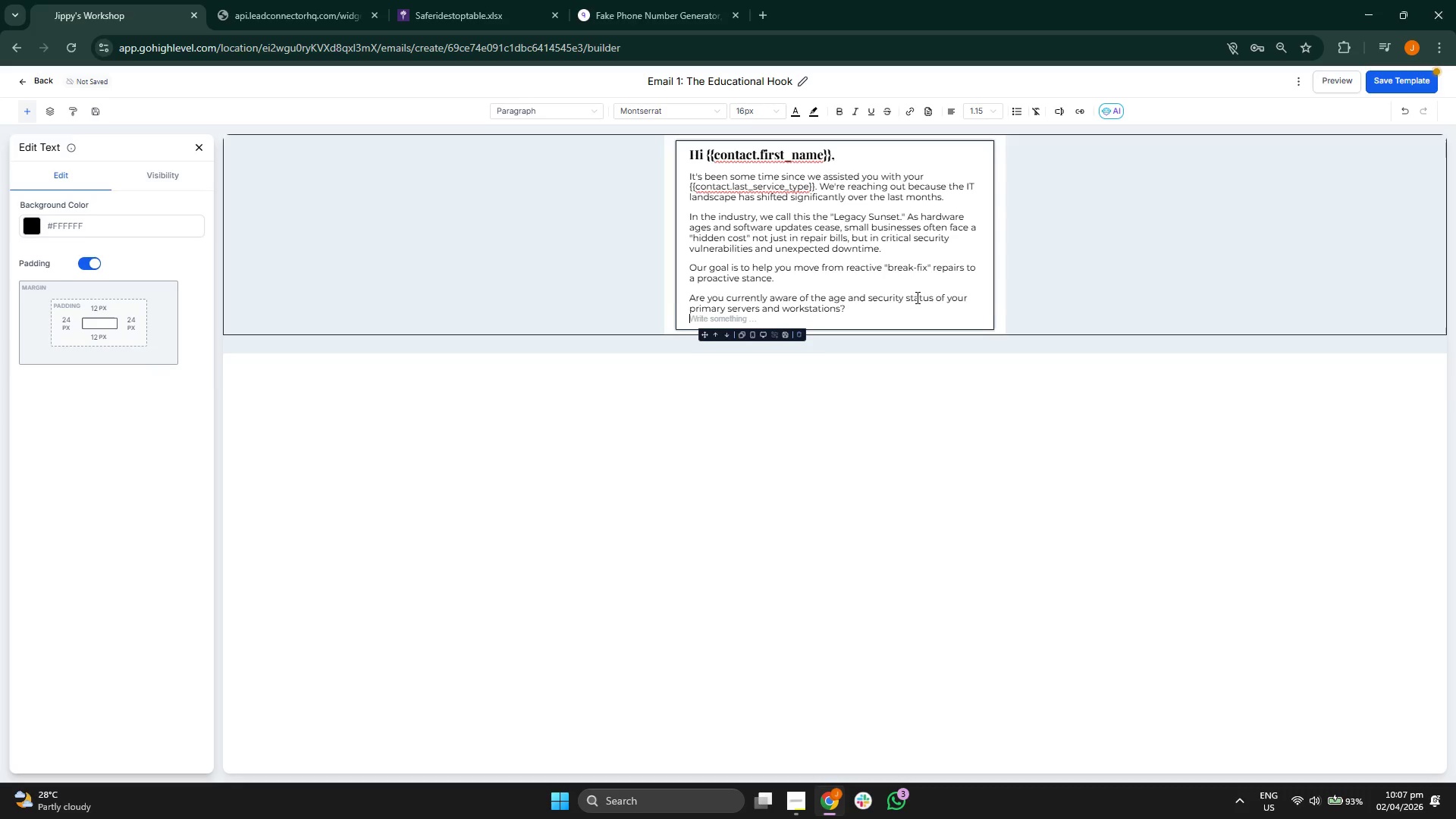 
key(Enter)
 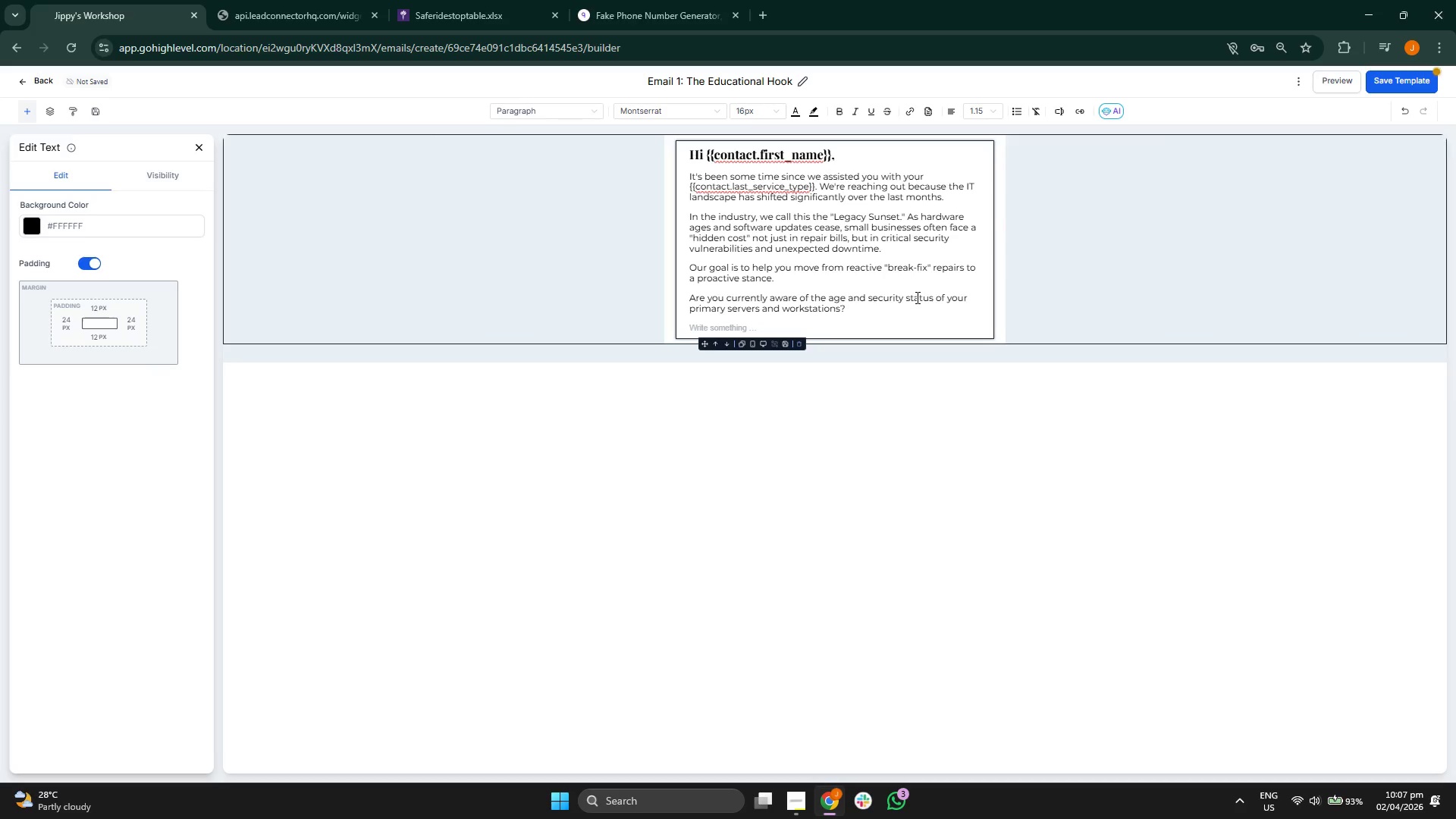 
type(Best,)
key(Backspace)
type( regards,)
 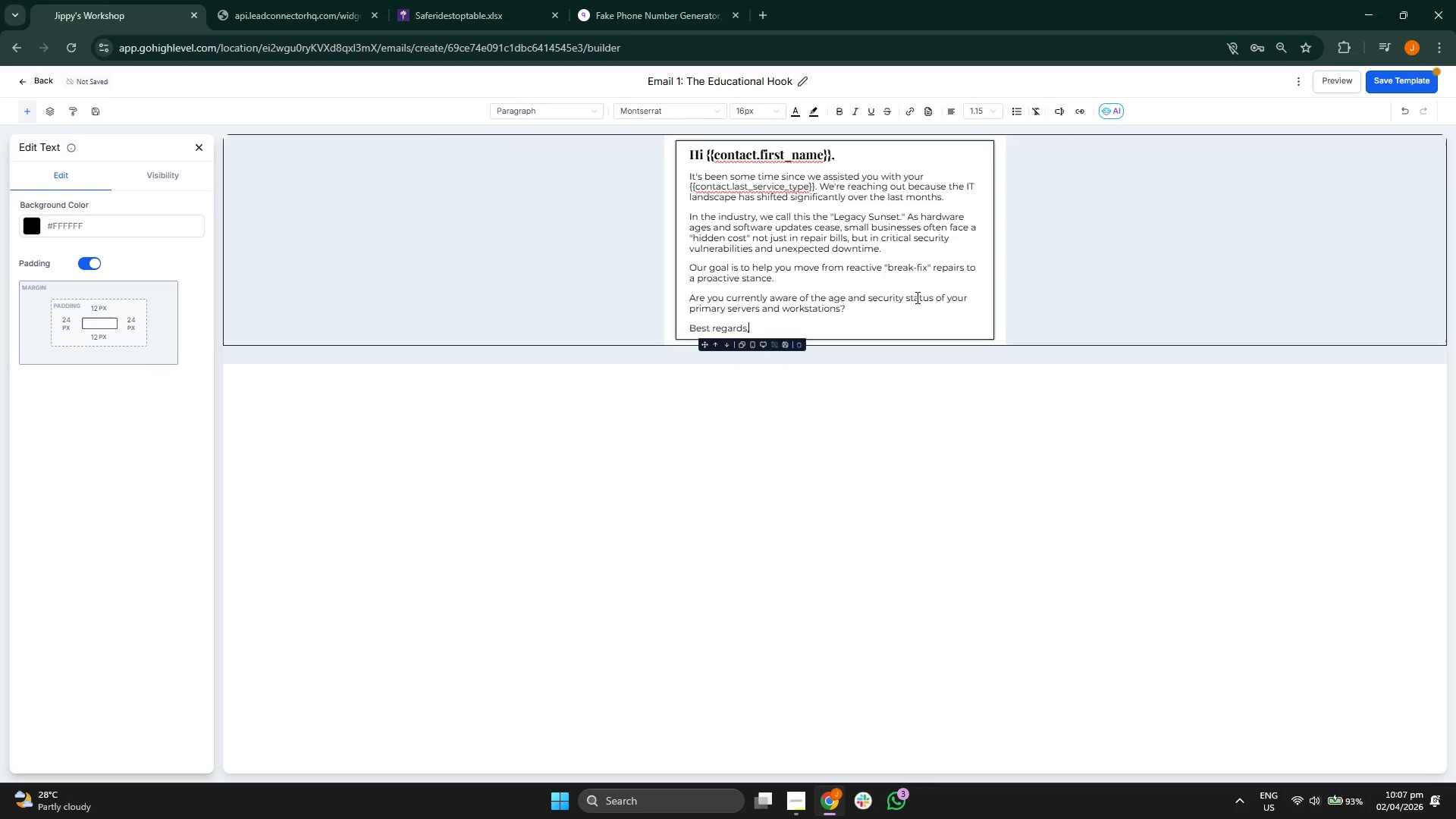 
key(Enter)
 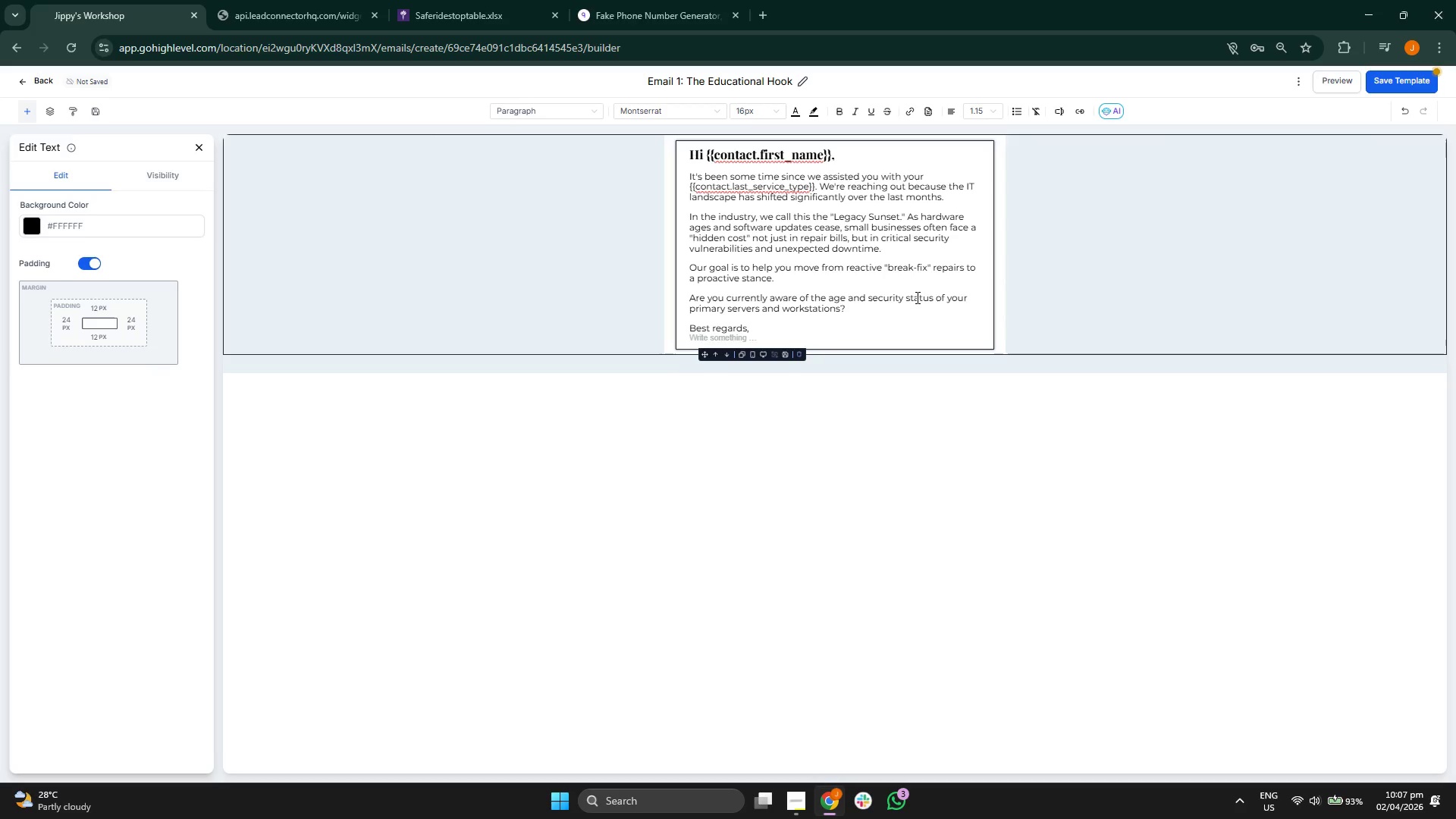 
key(Enter)
 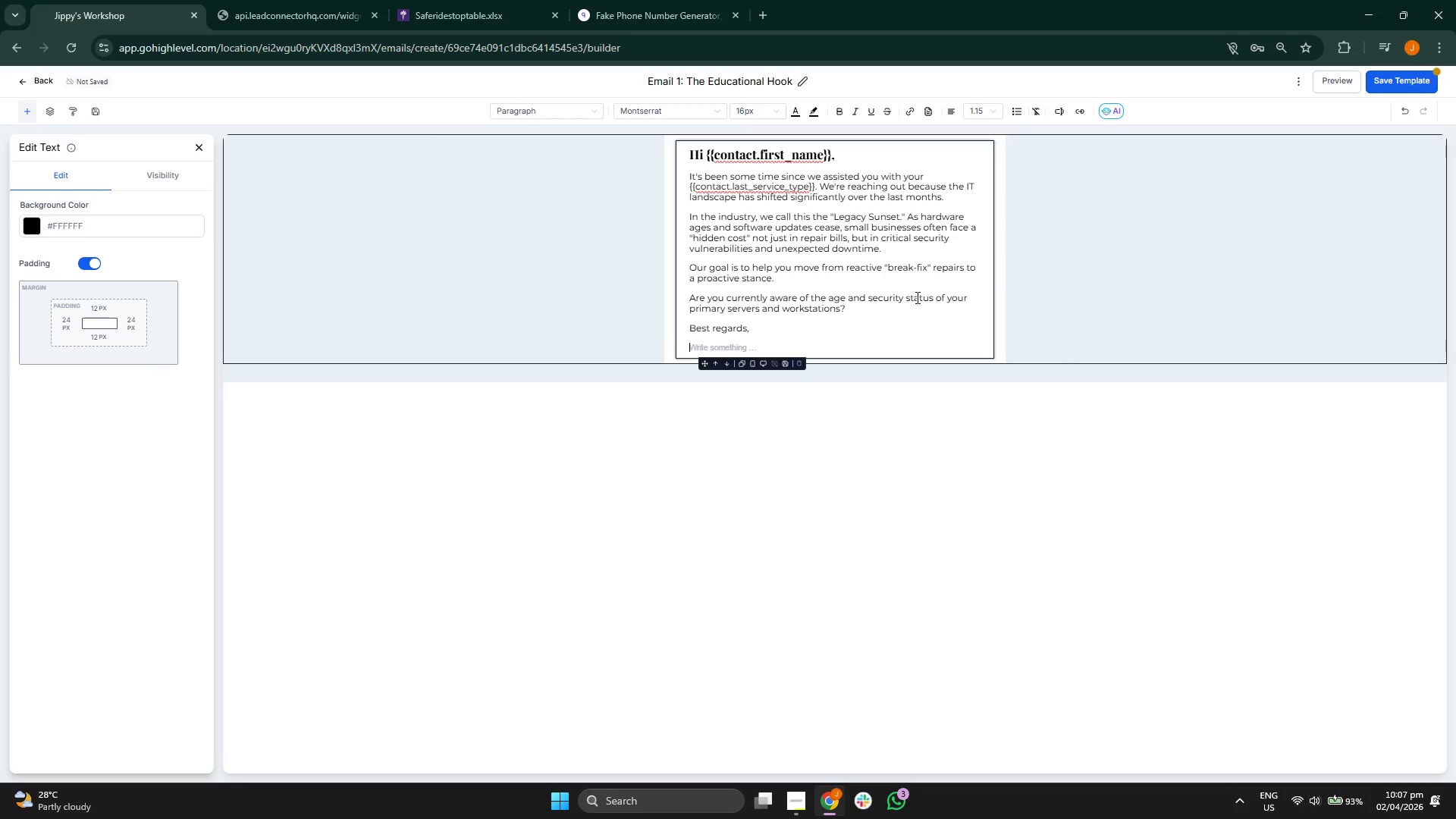 
type(The Blue)
key(Backspace)
key(Backspace)
key(Backspace)
key(Backspace)
key(Backspace)
key(Backspace)
key(Backspace)
key(Backspace)
key(Backspace)
type(The BlueRidge Managed IT Tew)
key(Backspace)
key(Backspace)
type(eam)
 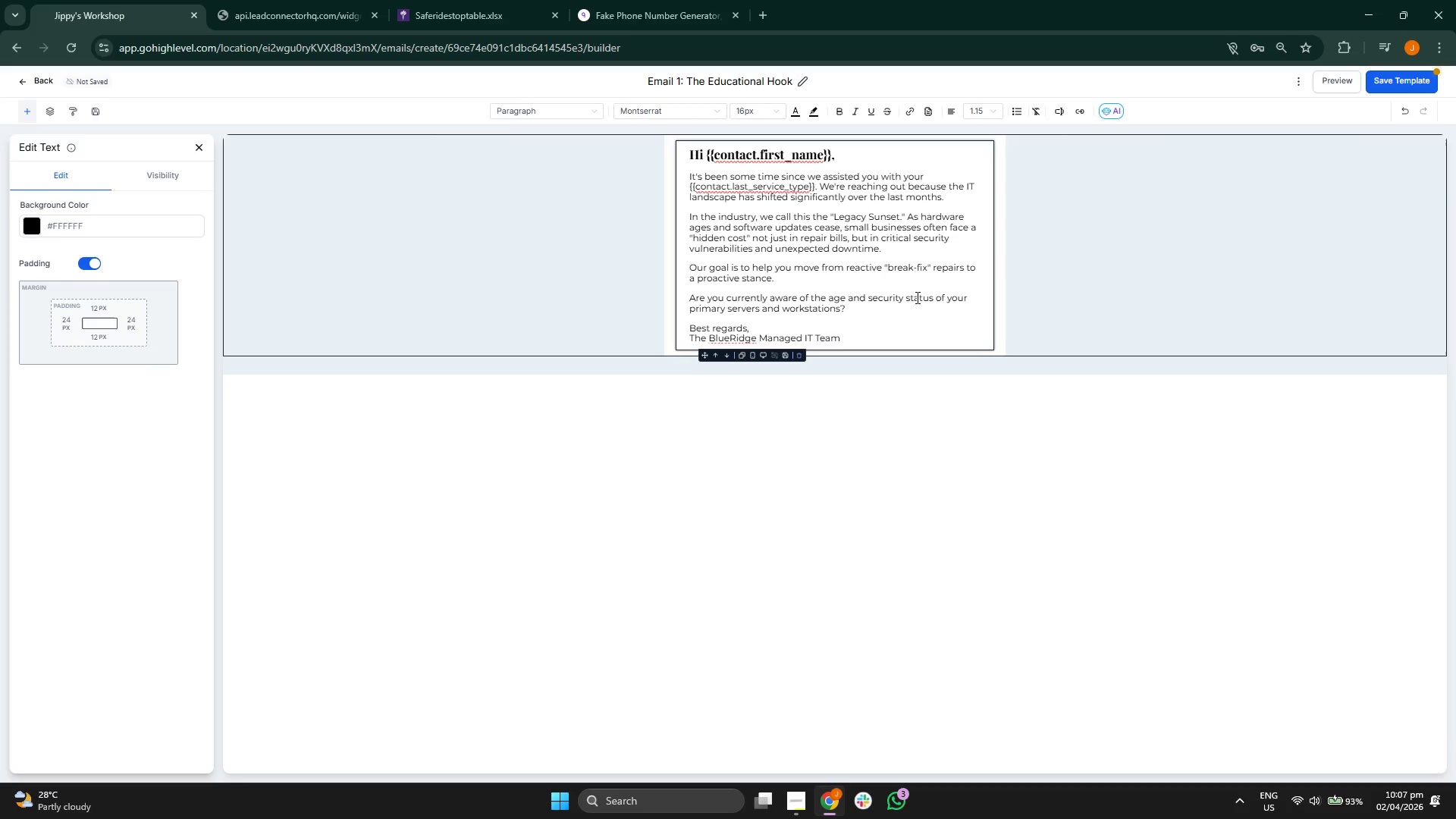 
key(Enter)
 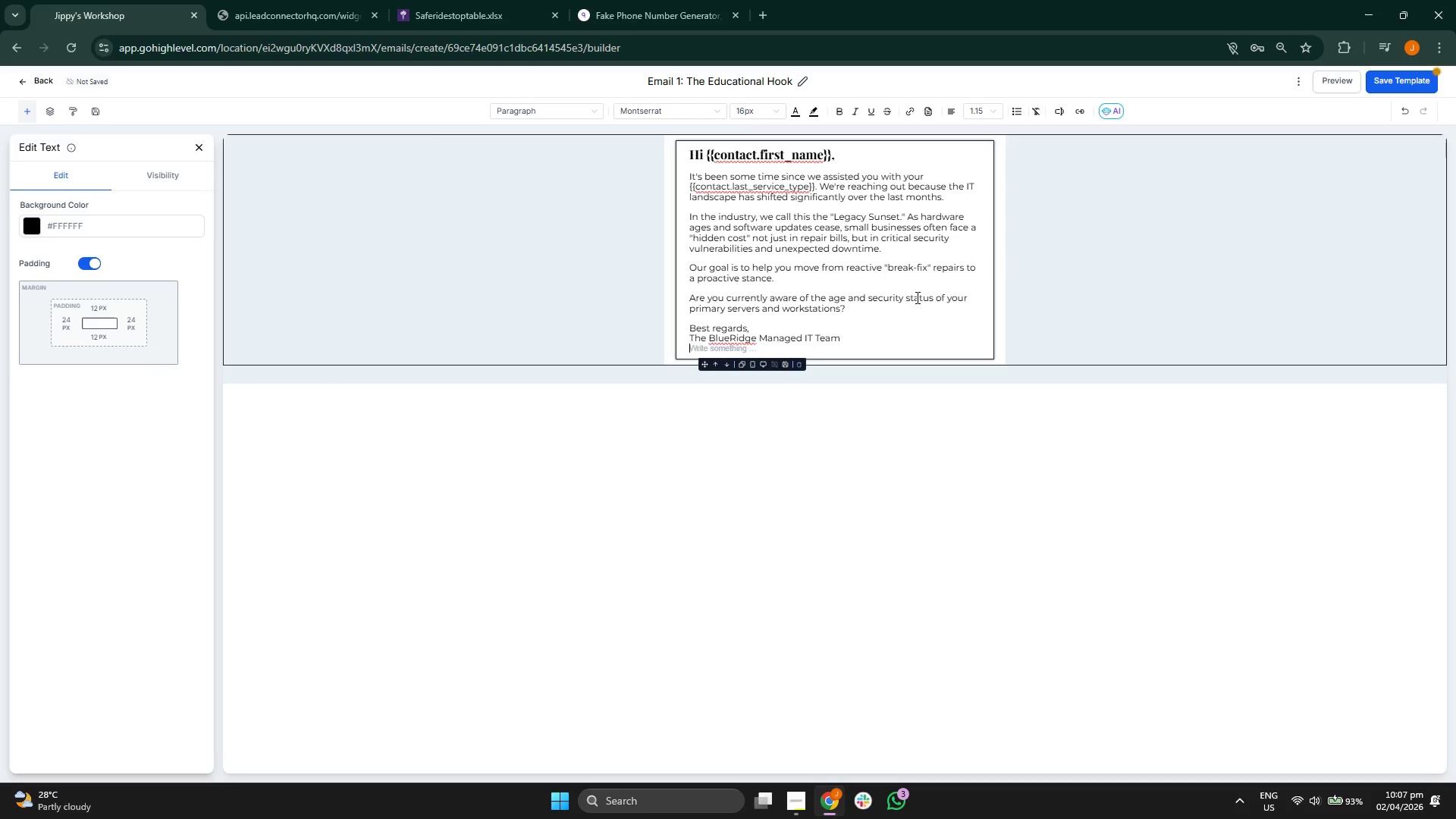 
type({{location.name}})
 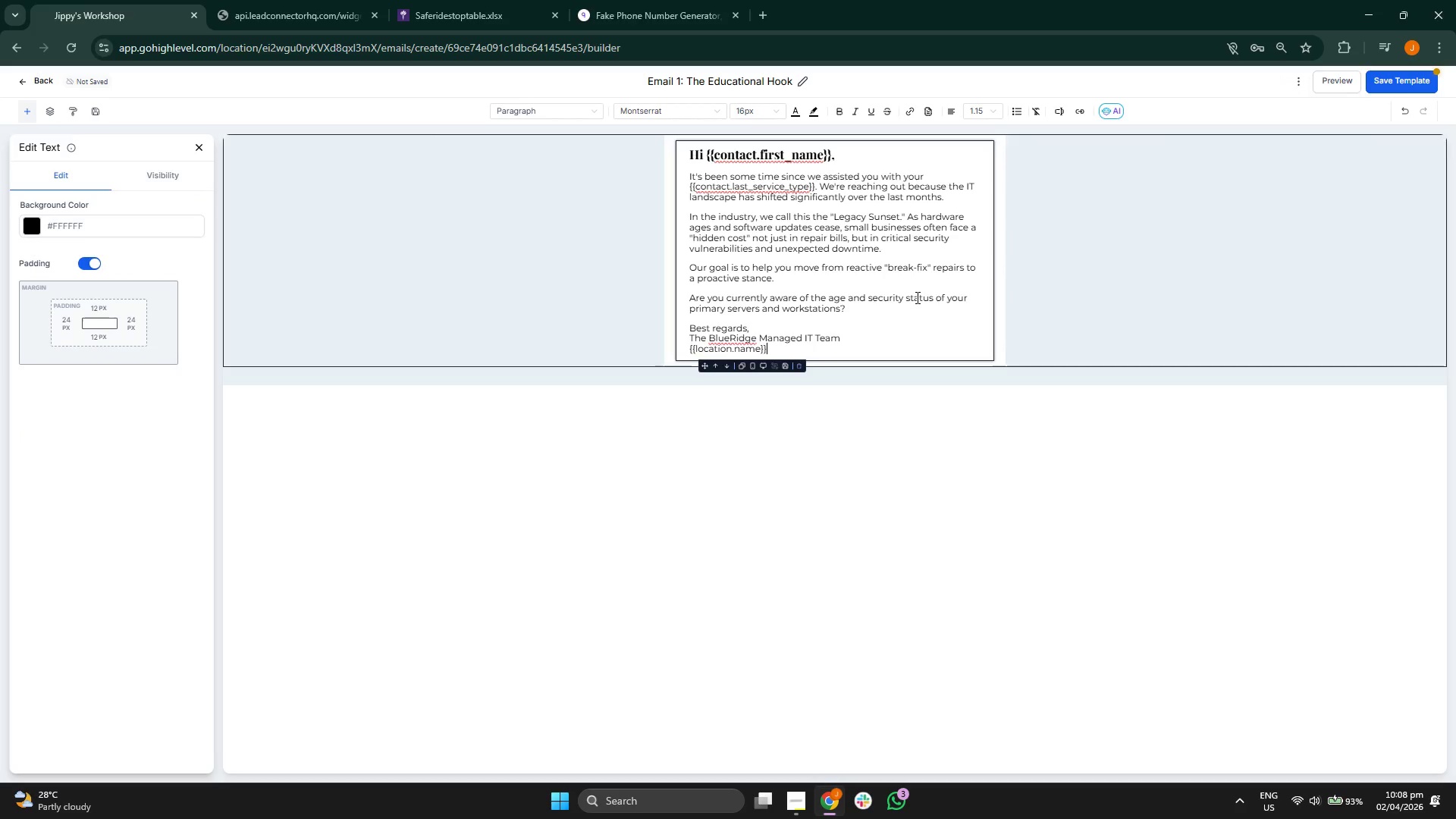 
double_click([788, 331])
 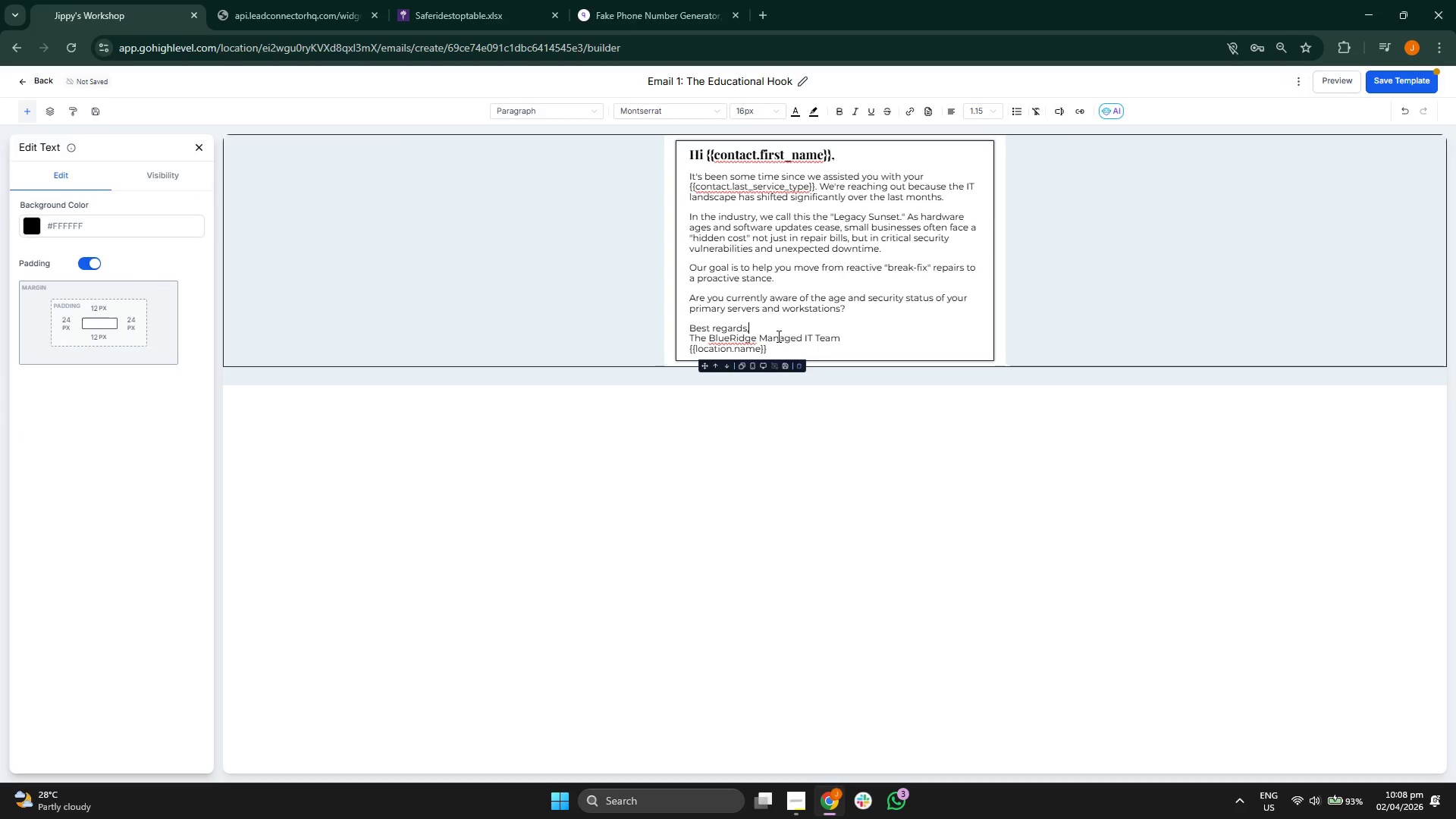 
triple_click([777, 337])
 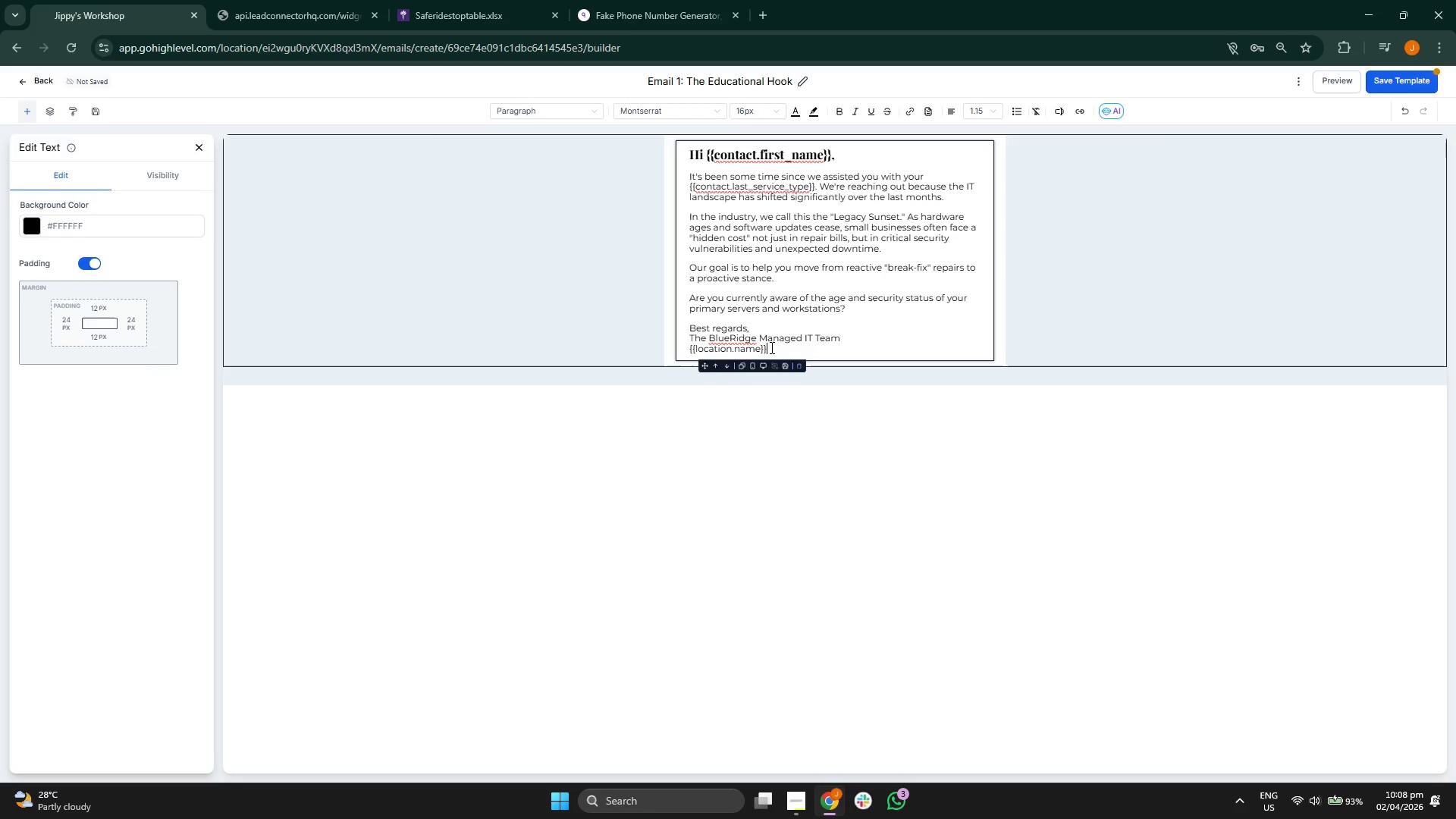 
left_click_drag(start_coordinate=[770, 350], to_coordinate=[690, 176])
 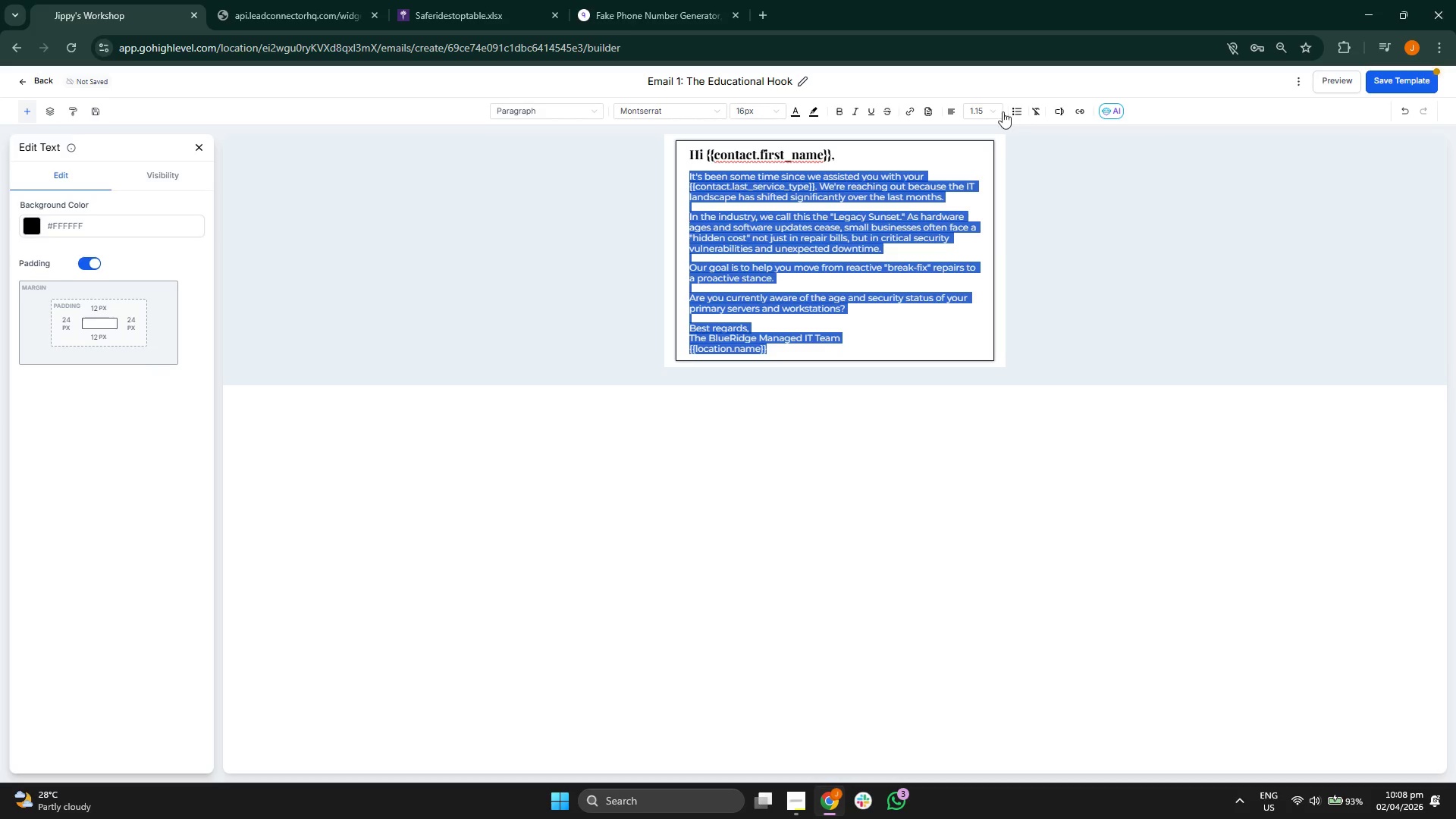 
left_click([996, 108])
 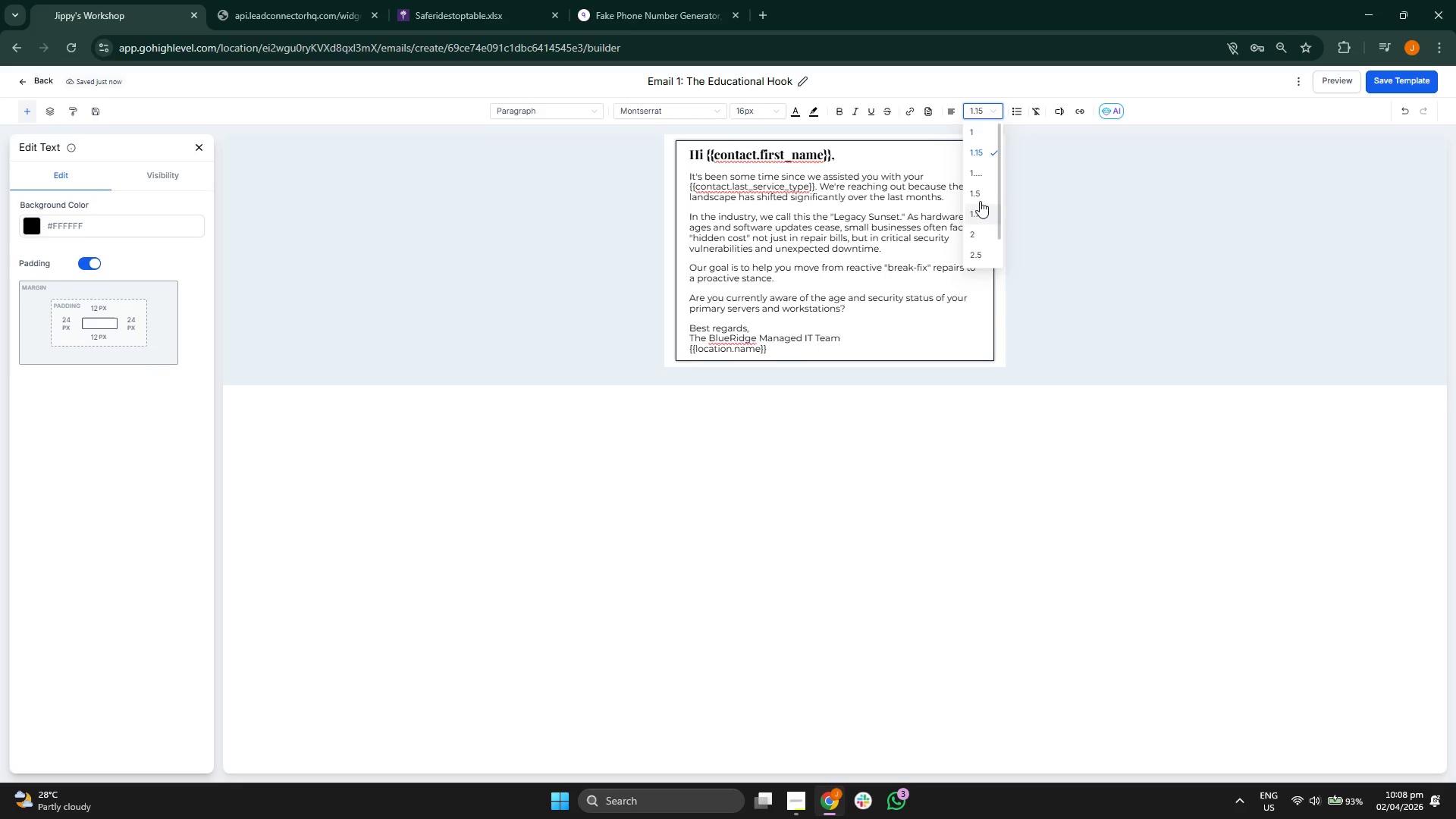 
left_click([980, 196])
 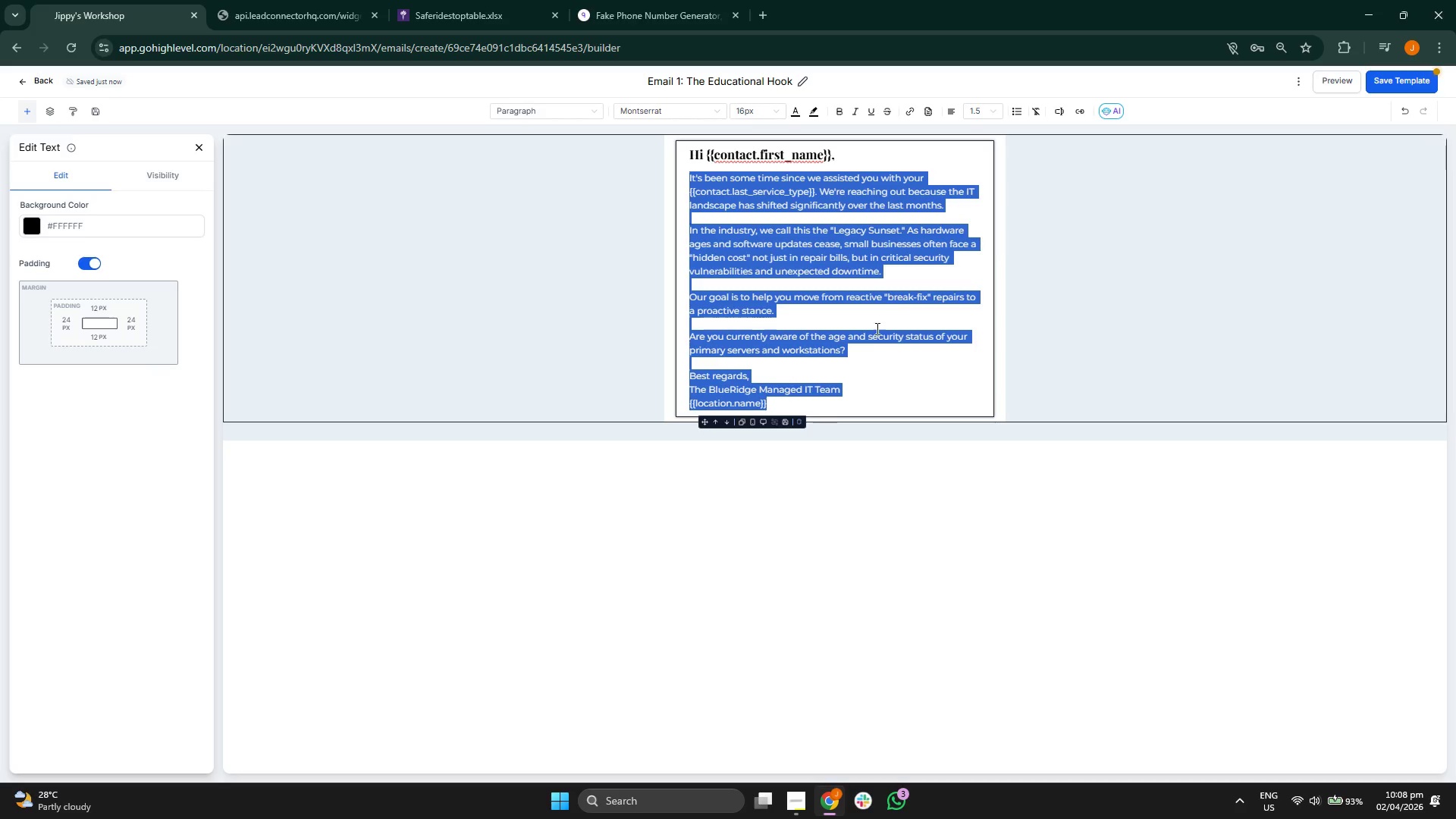 
left_click([868, 337])
 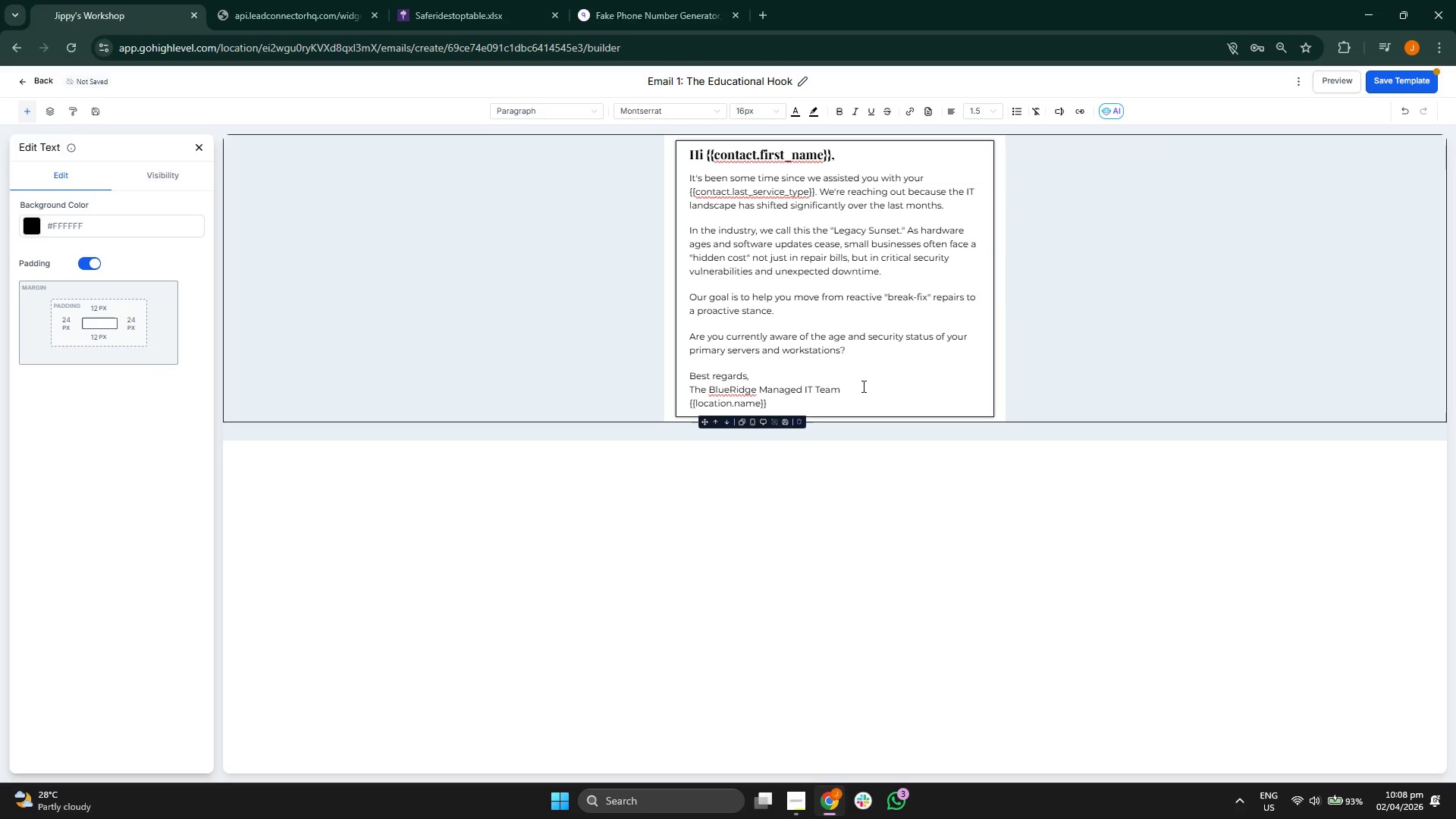 
key(VolumeDown)